 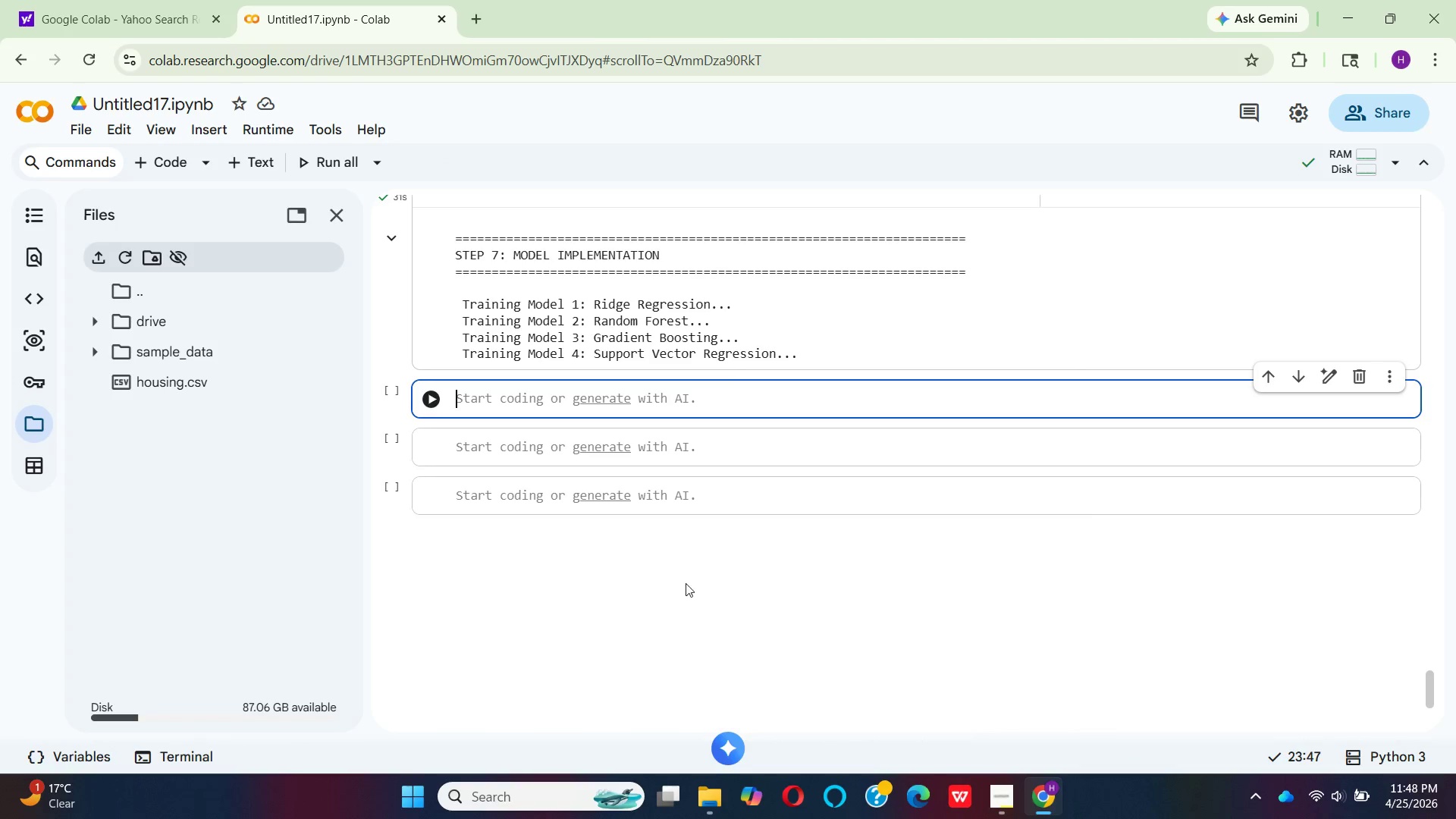 
key(Shift+3)
 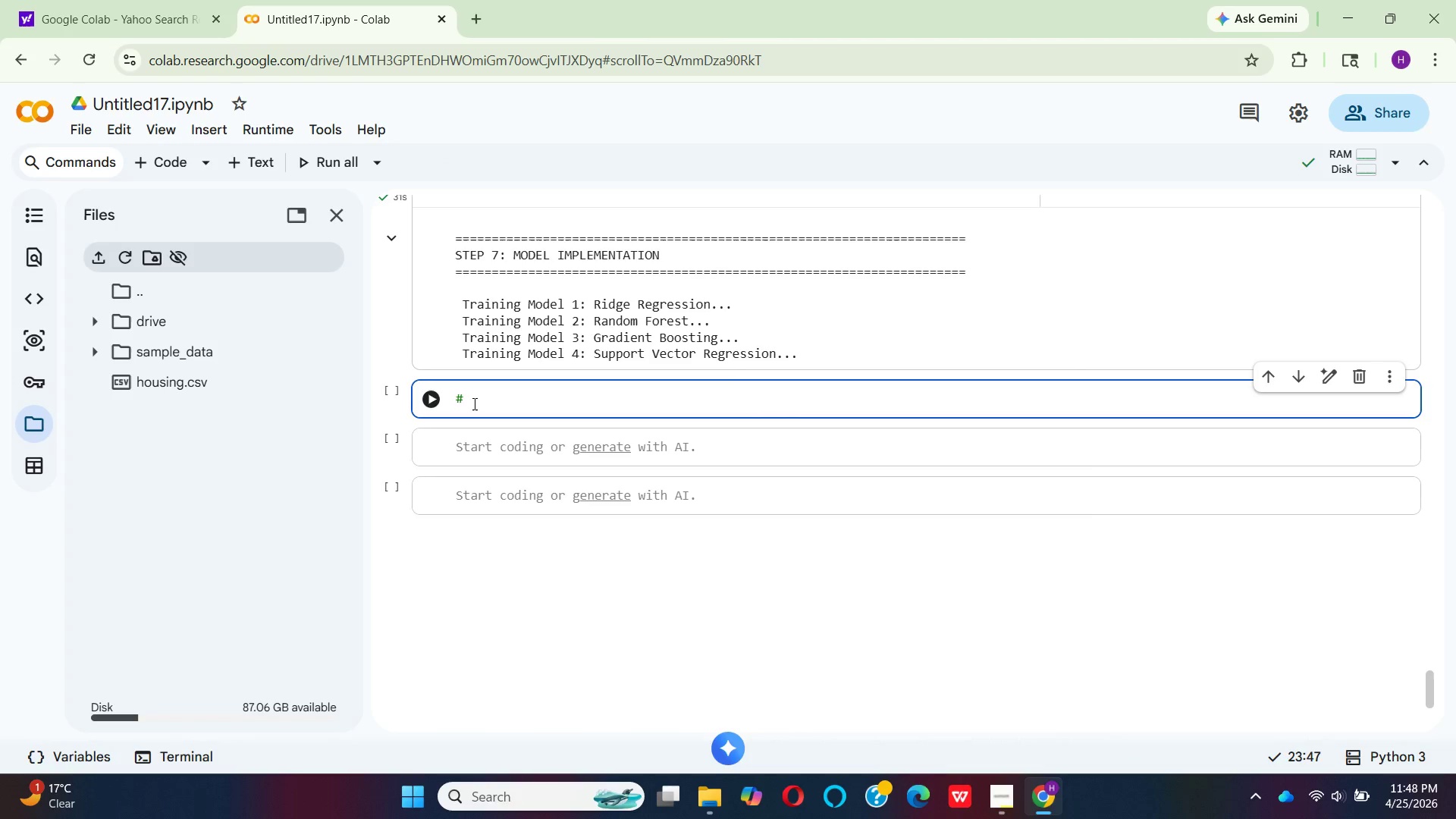 
hold_key(key=Equal, duration=1.5)
 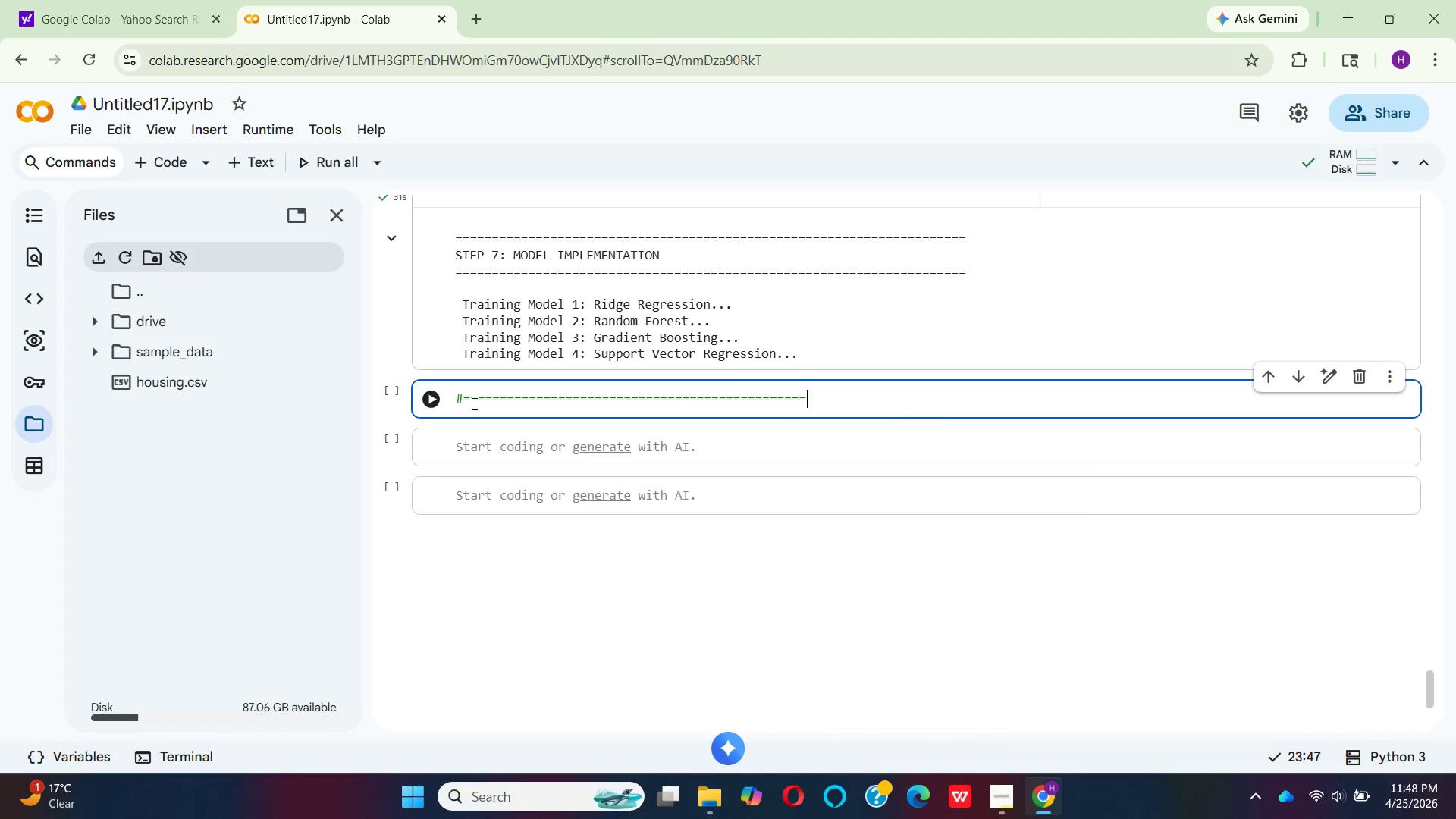 
hold_key(key=Equal, duration=0.72)
 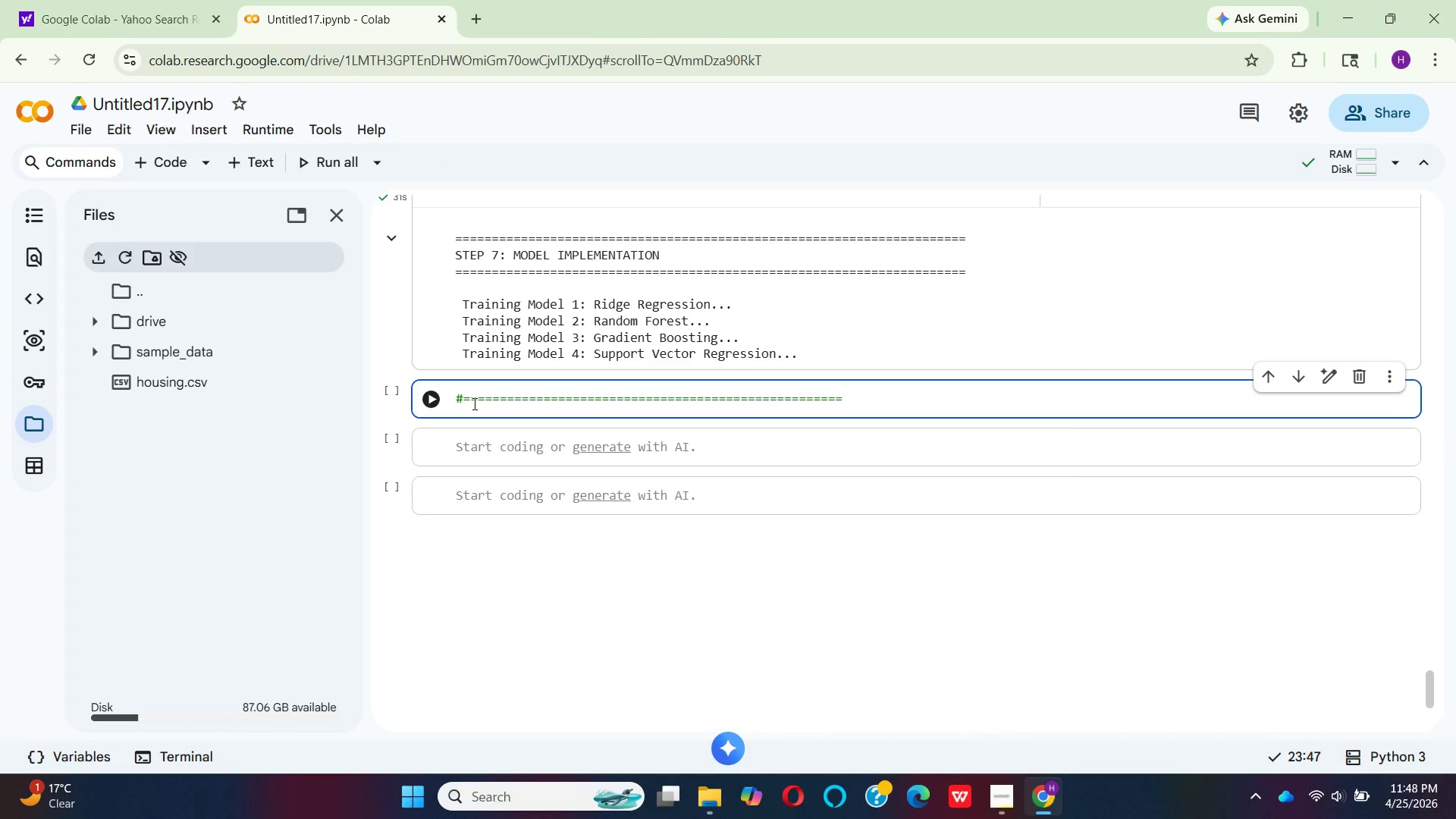 
key(Enter)
 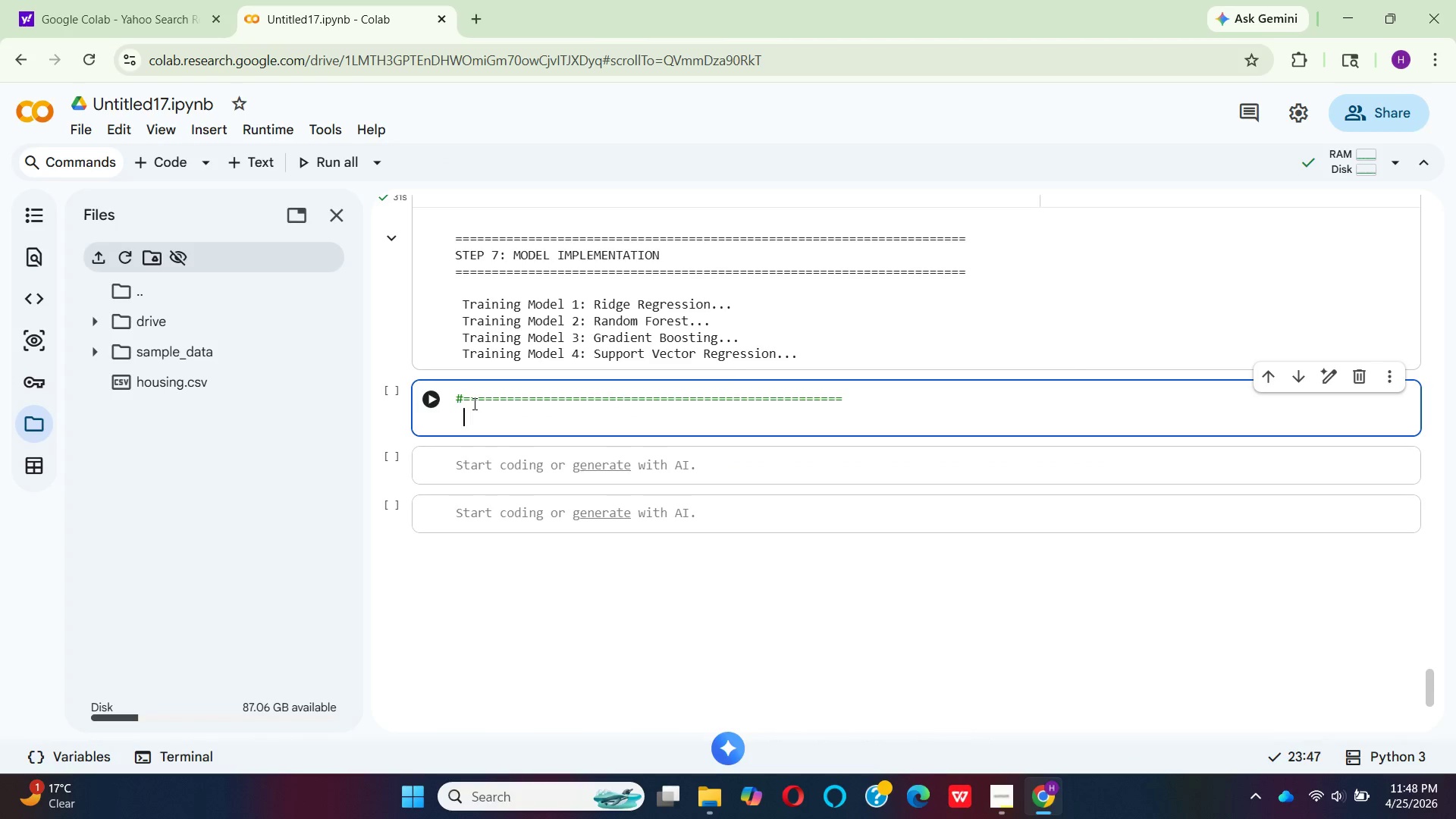 
type(  # STEP 8: )
 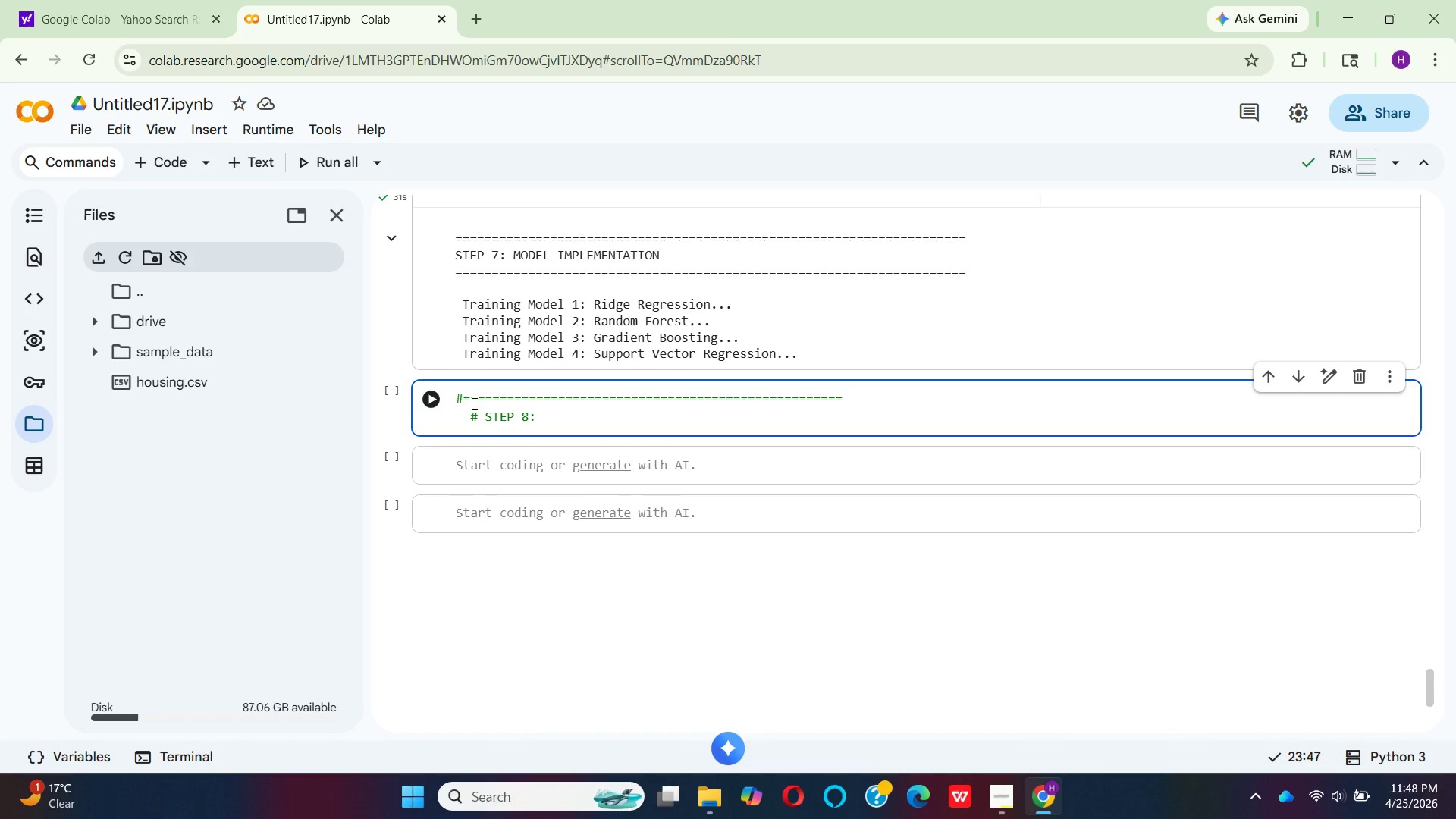 
wait(25.28)
 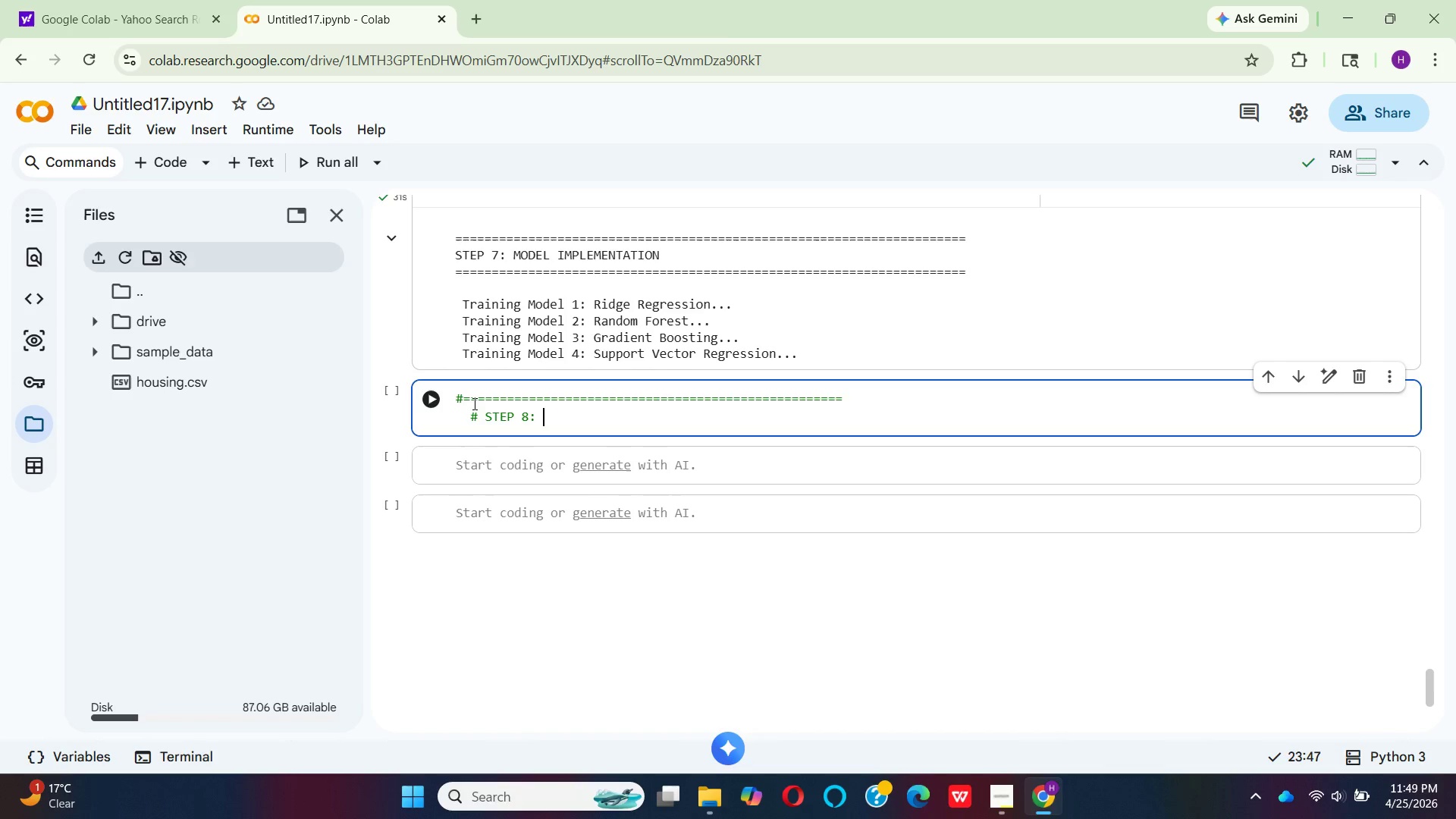 
type(Calculate performnce Me)
 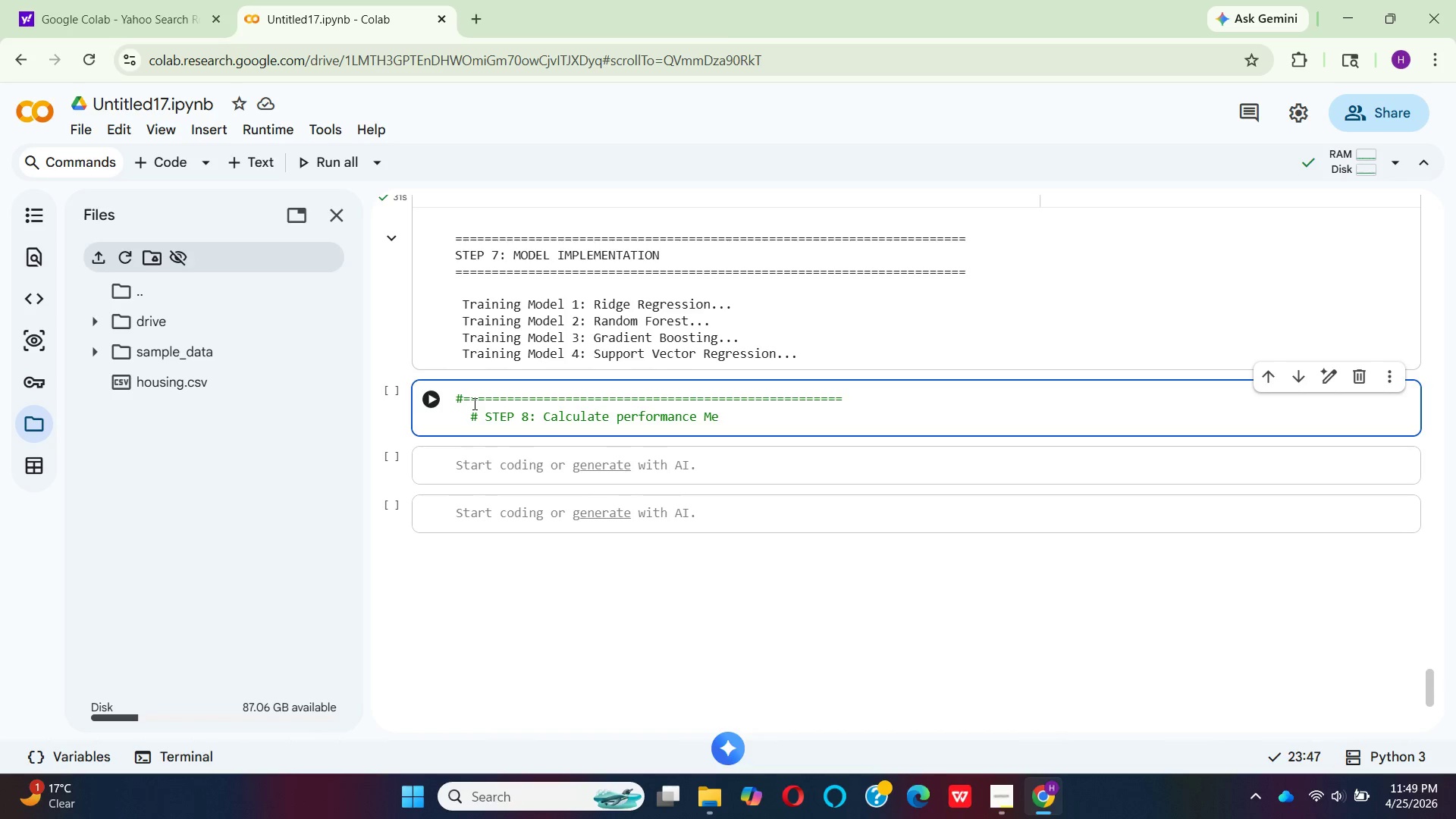 
type(trics)
 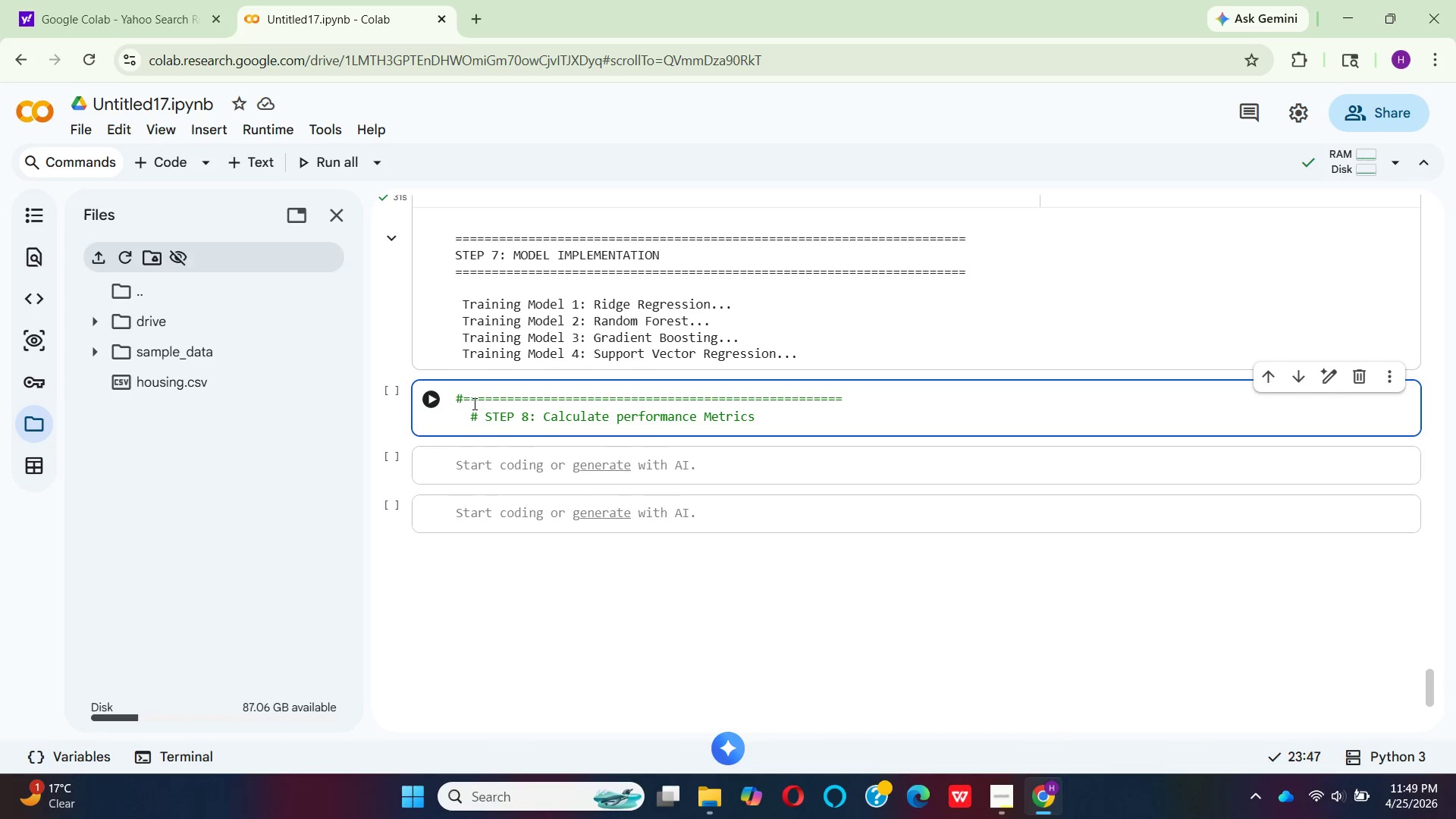 
key(Enter)
 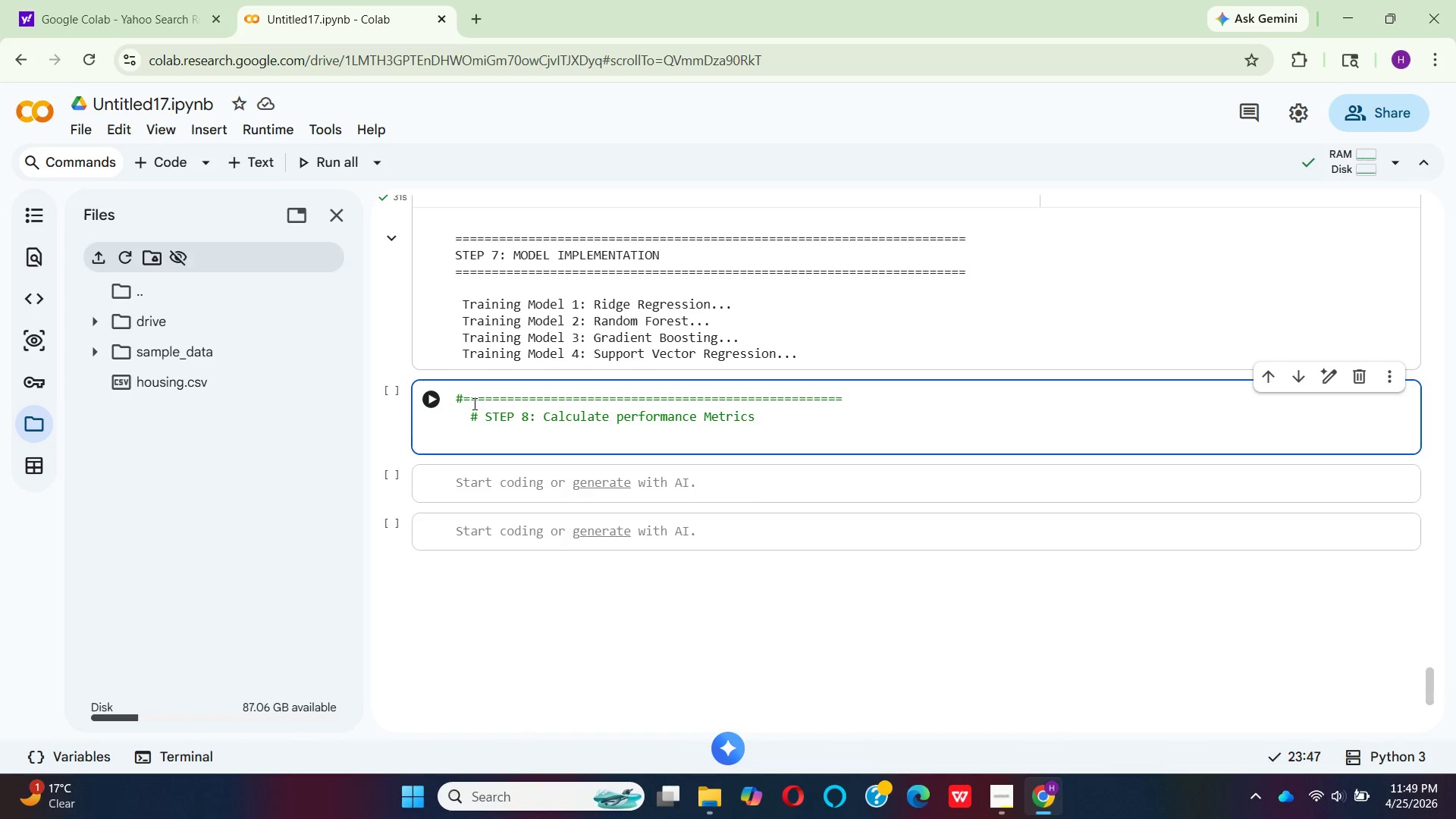 
key(Backspace)
 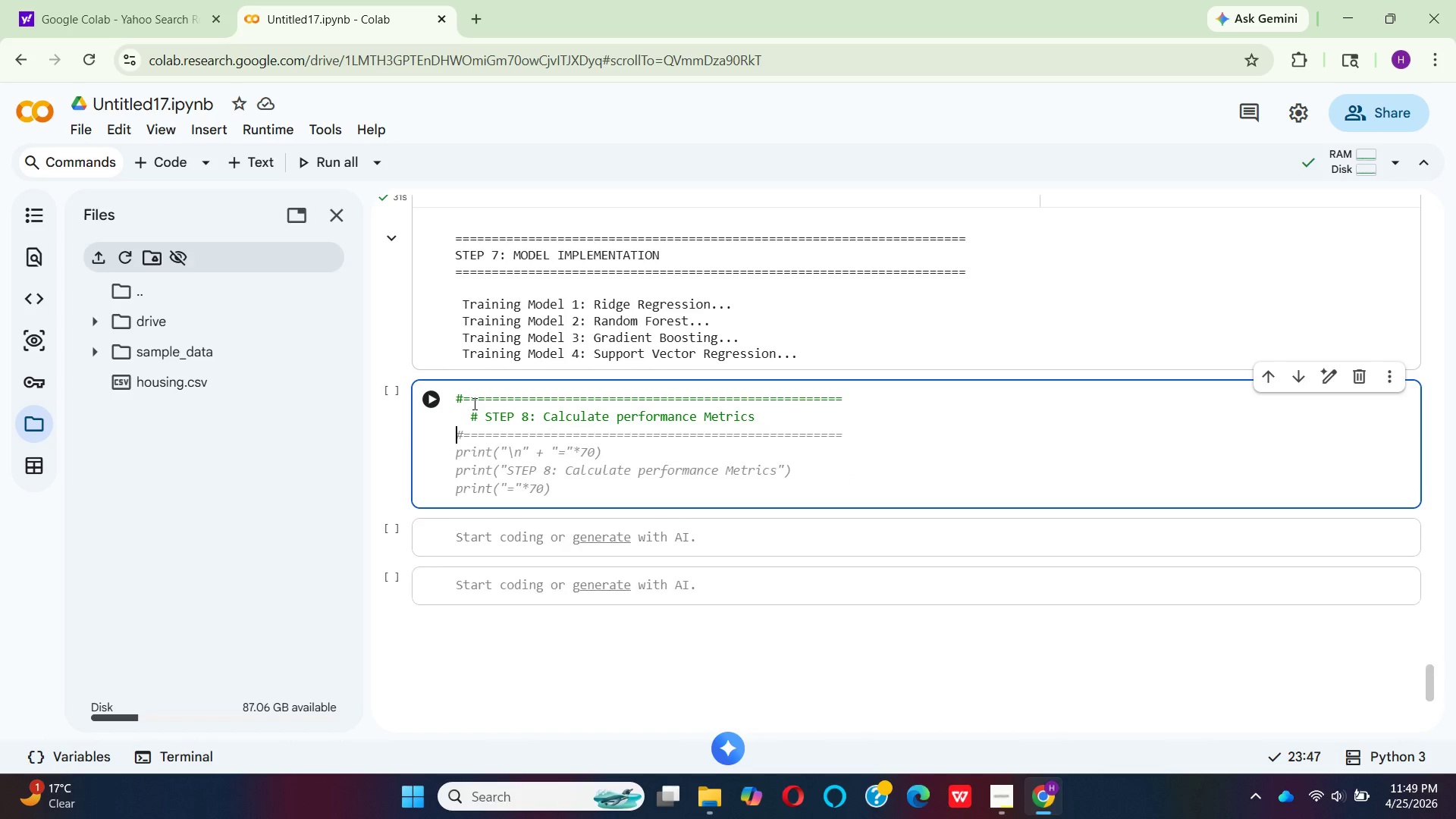 
key(Shift+3)
 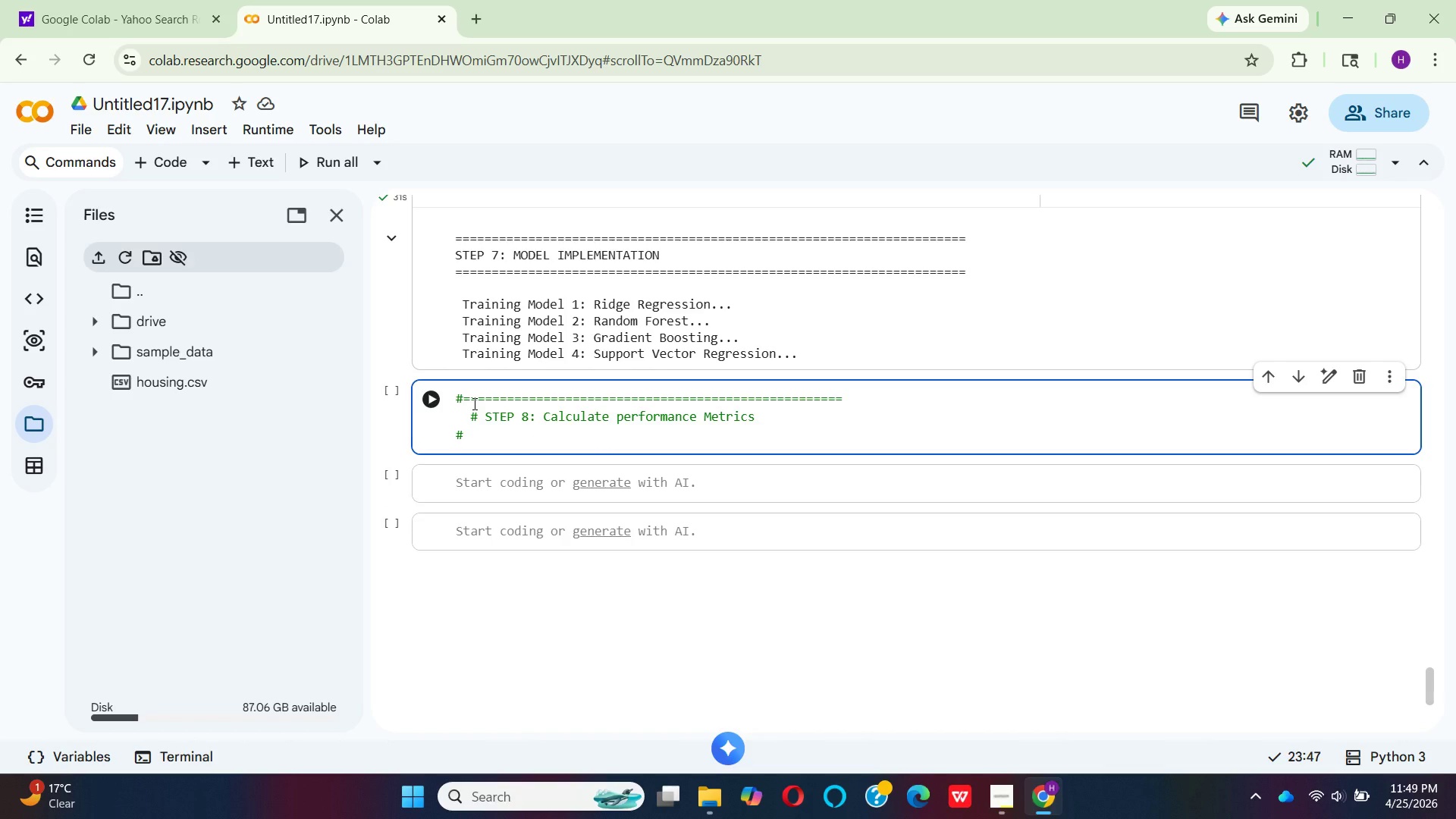 
hold_key(key=Equal, duration=1.53)
 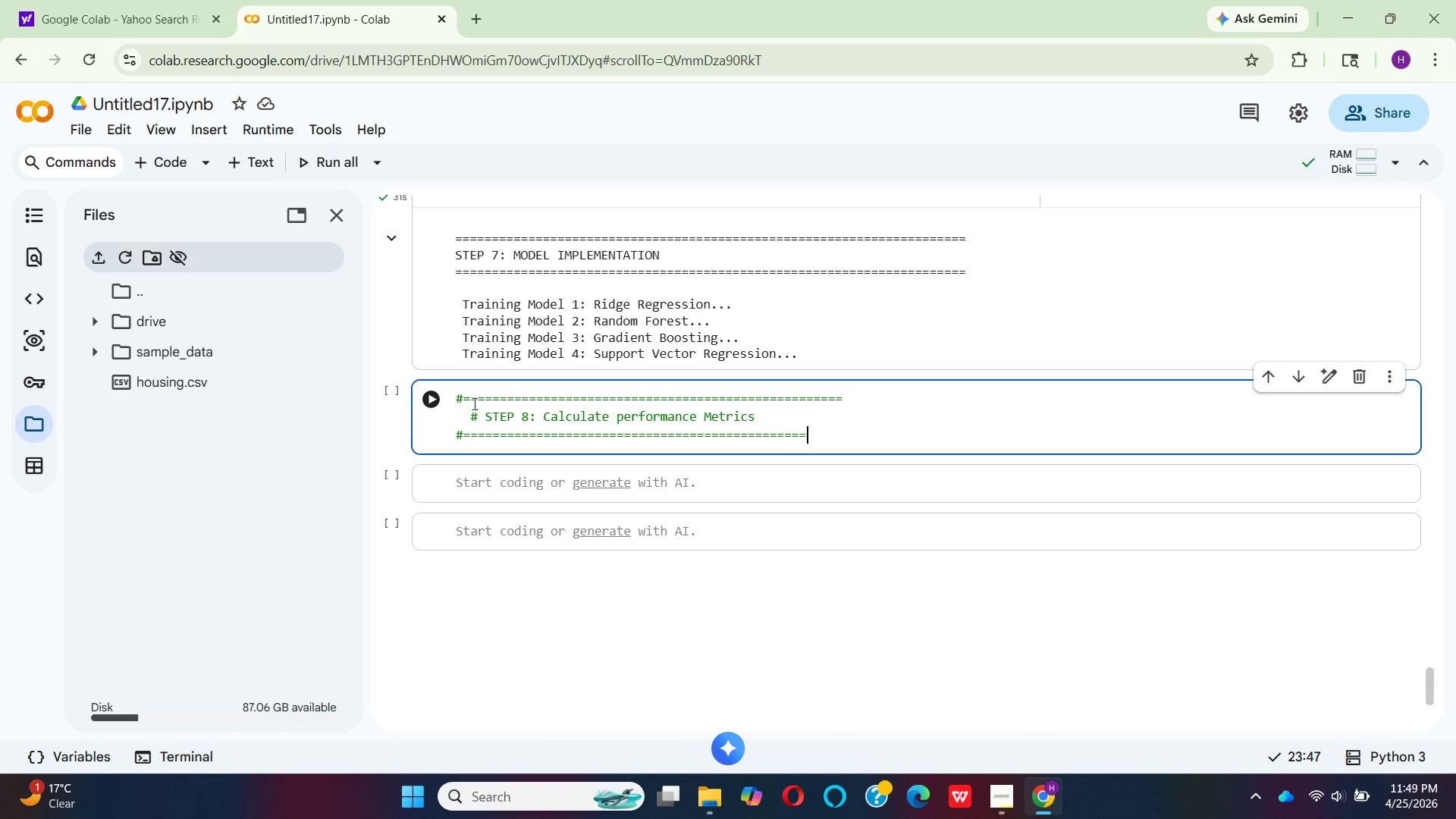 
hold_key(key=Equal, duration=0.55)
 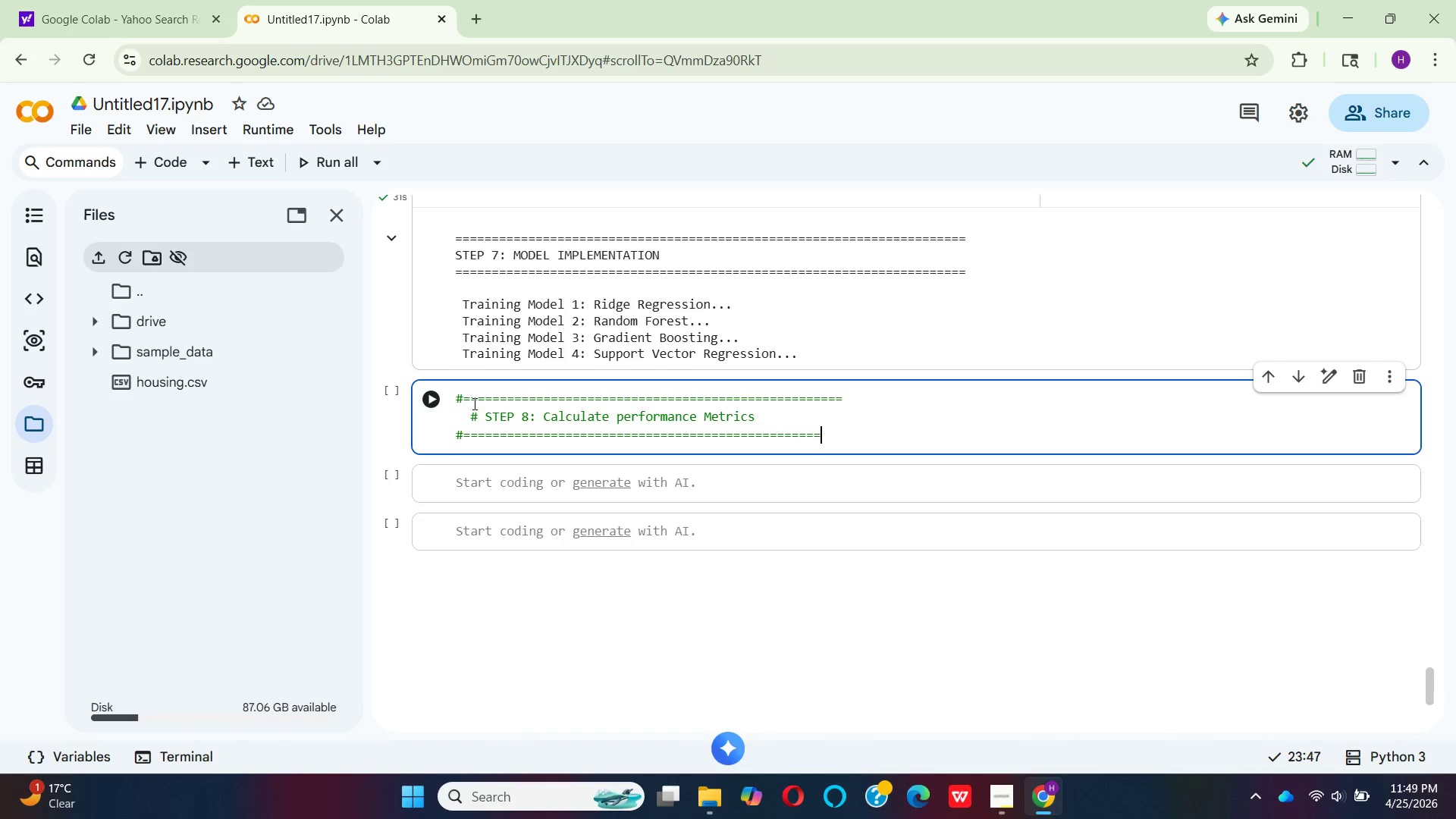 
hold_key(key=Equal, duration=0.39)
 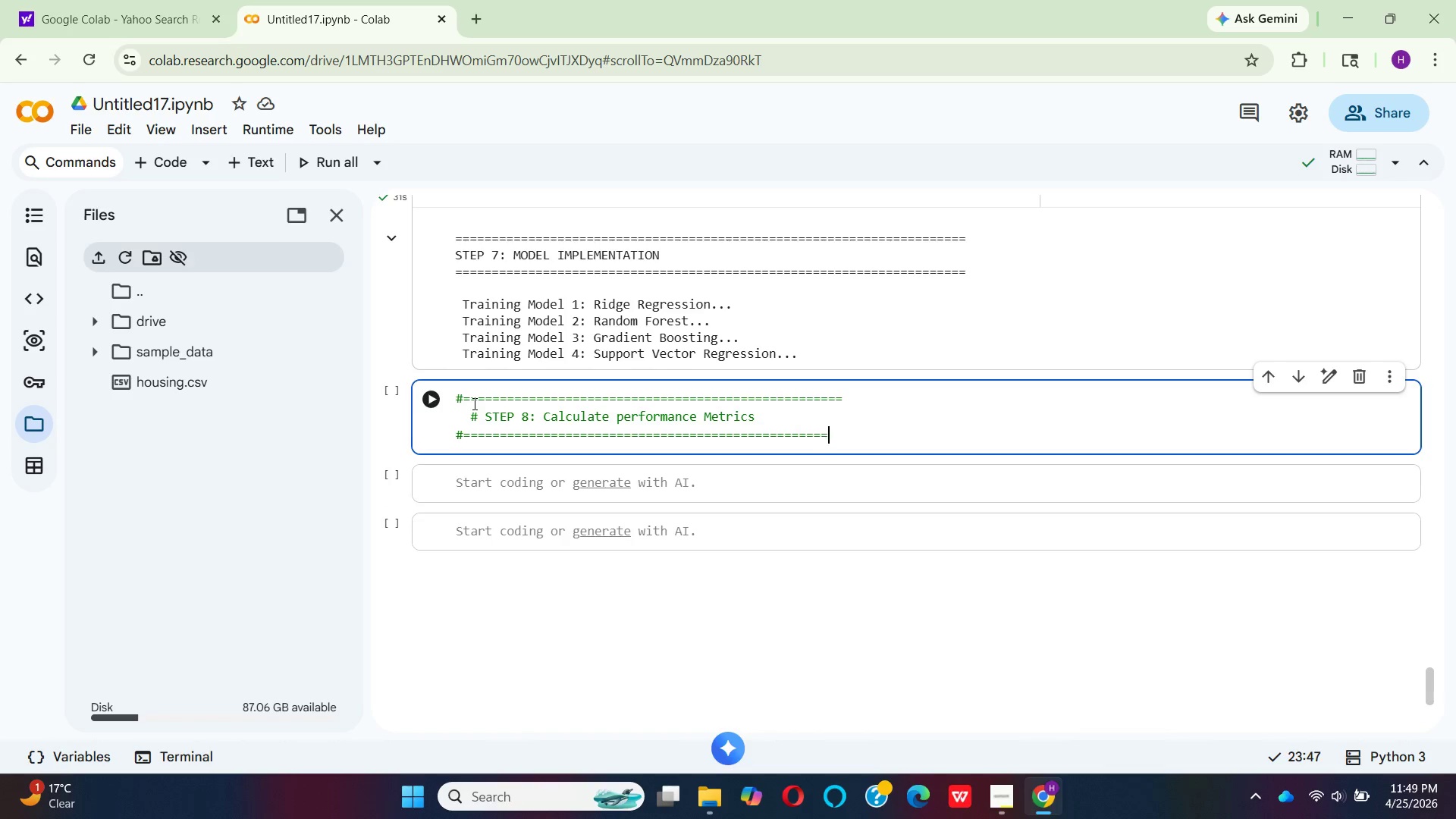 
key(Equal)
 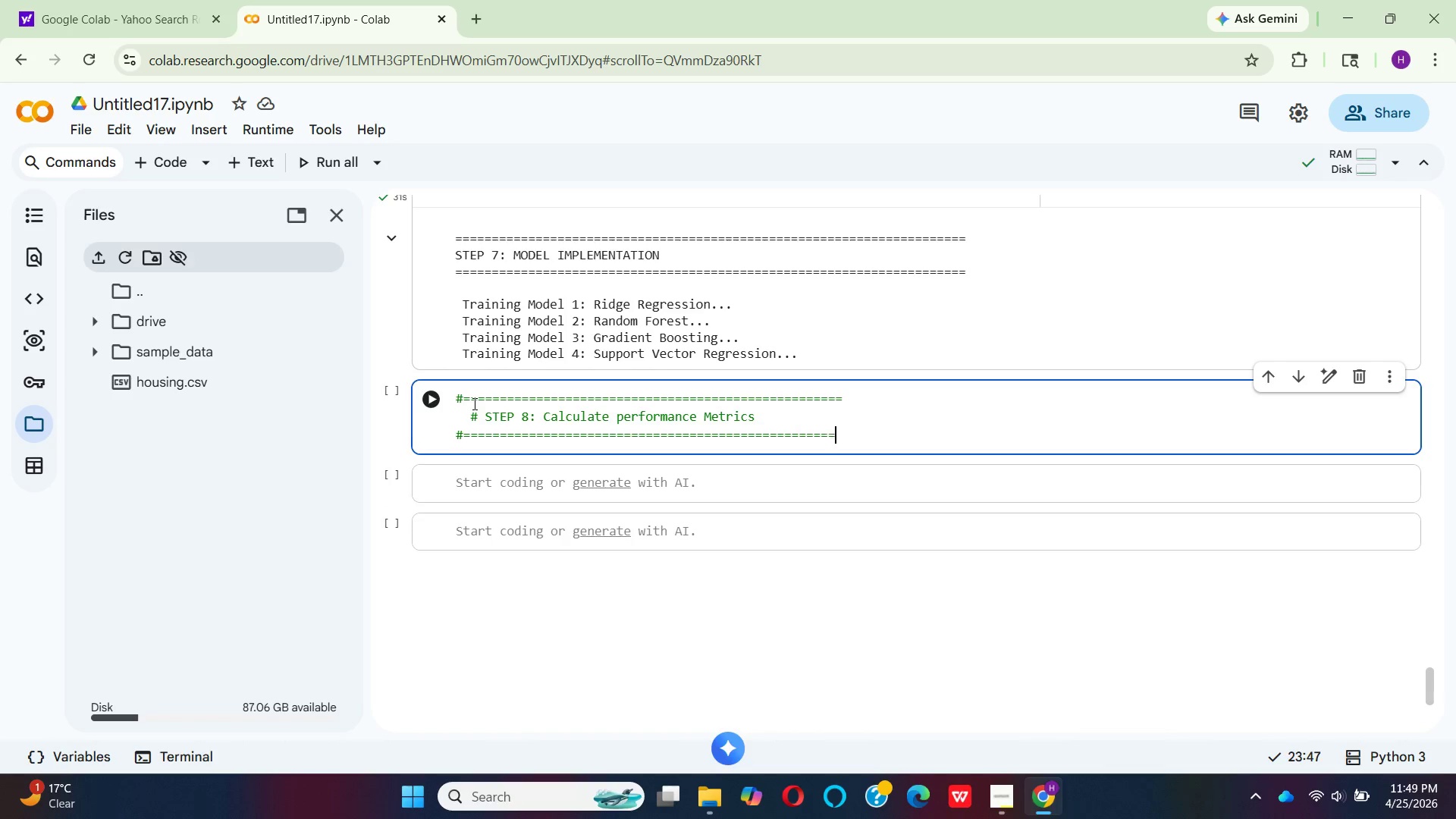 
key(Equal)
 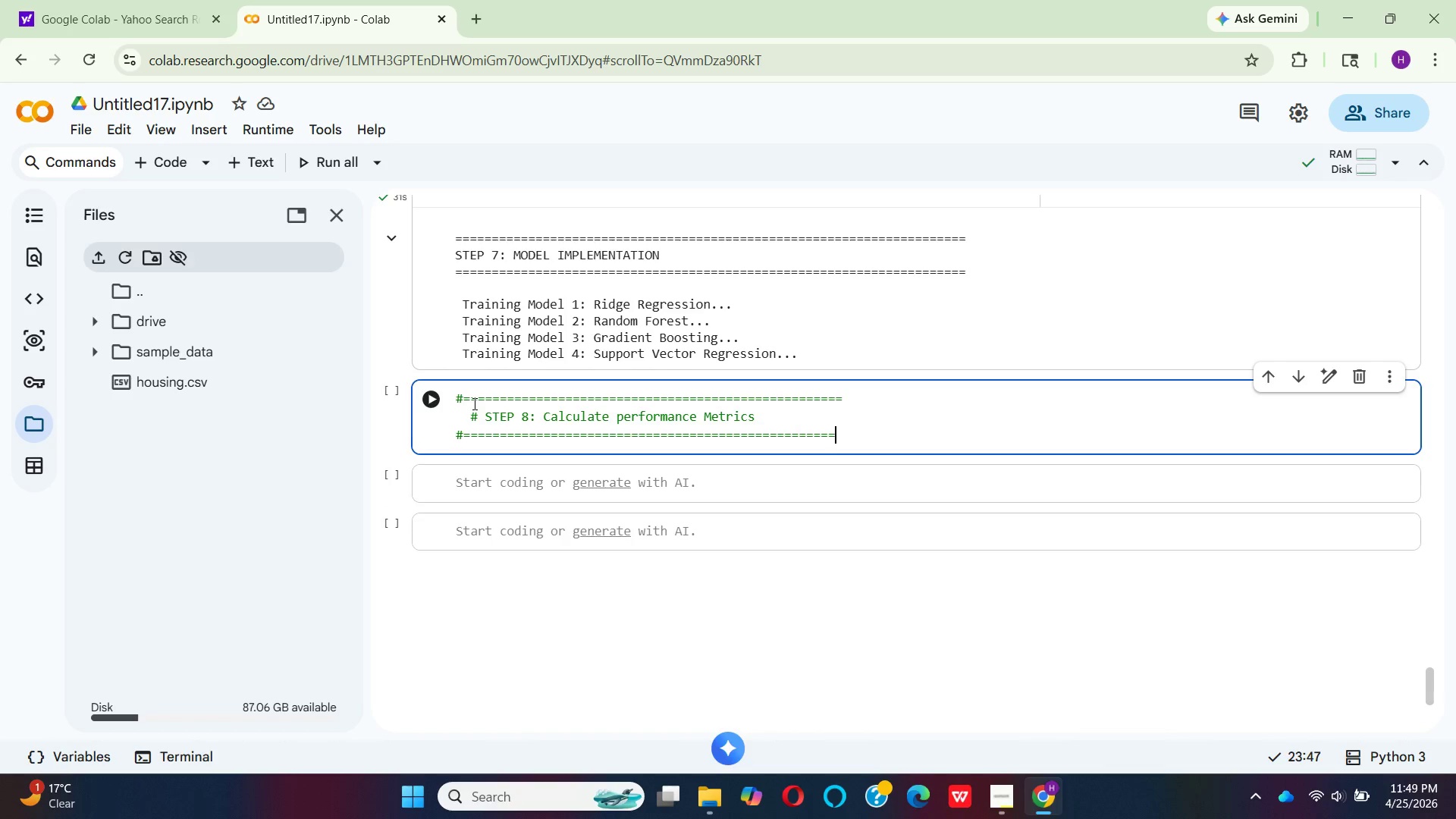 
key(Equal)
 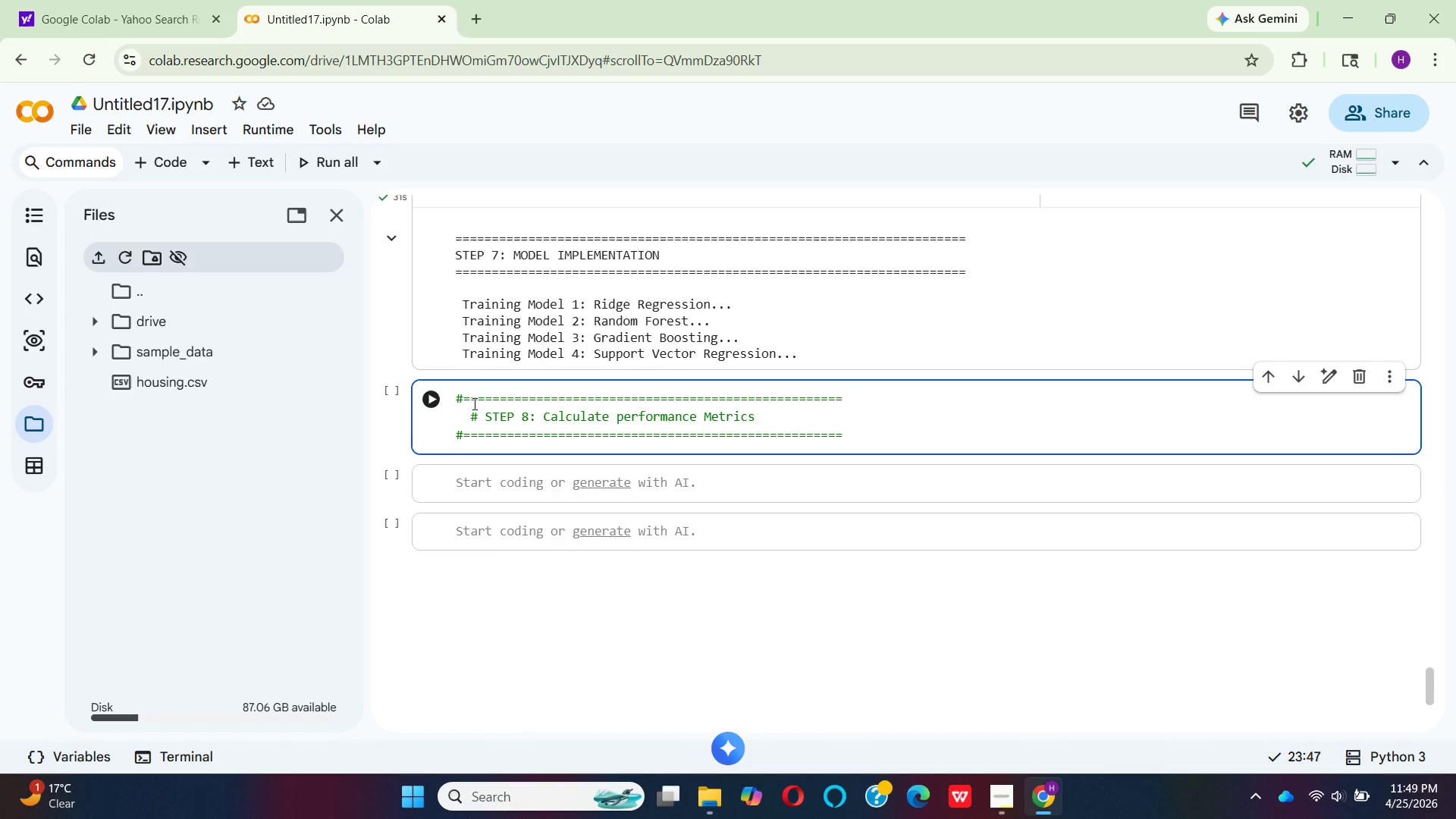 
key(Enter)
 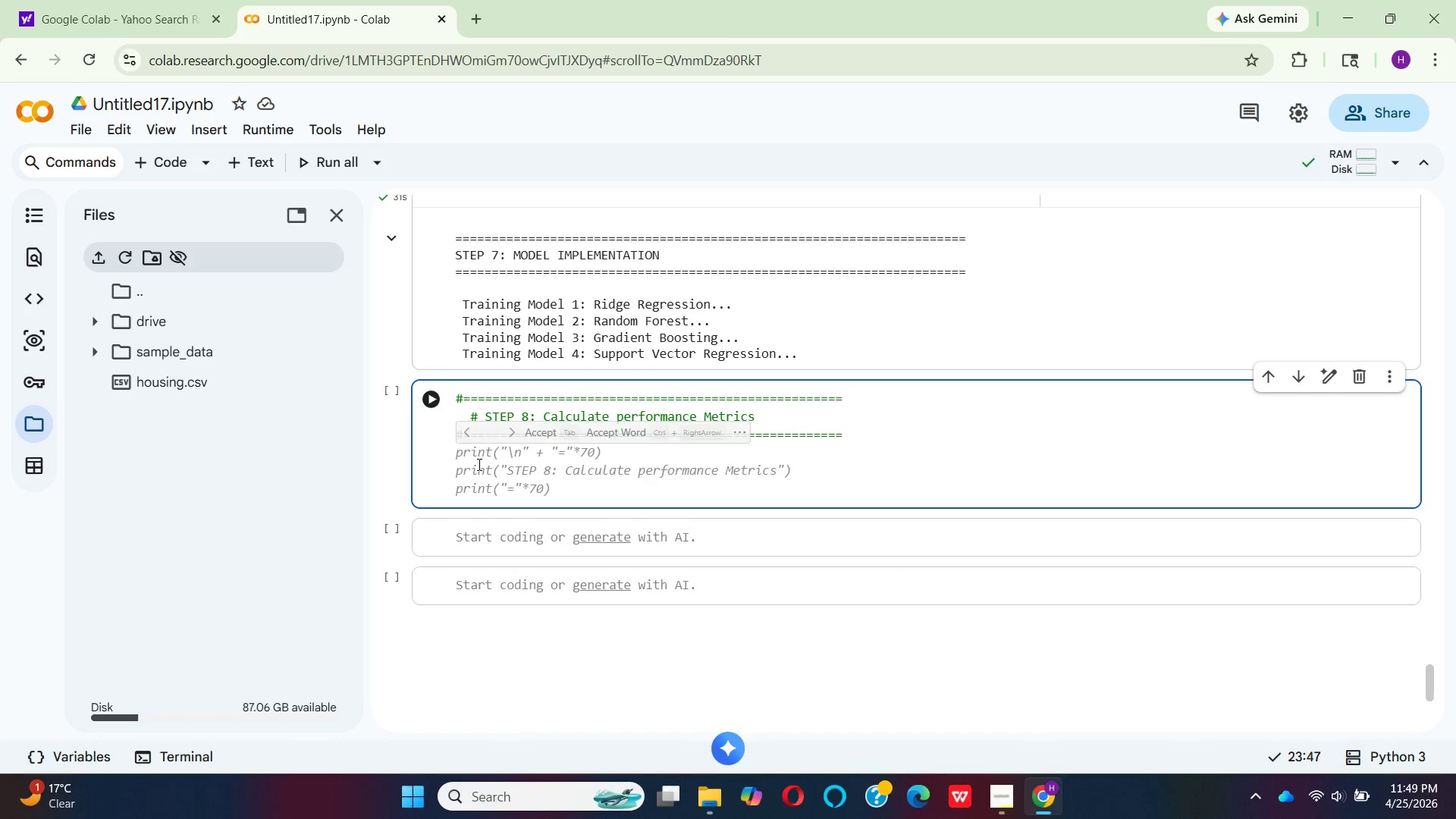 
wait(5.05)
 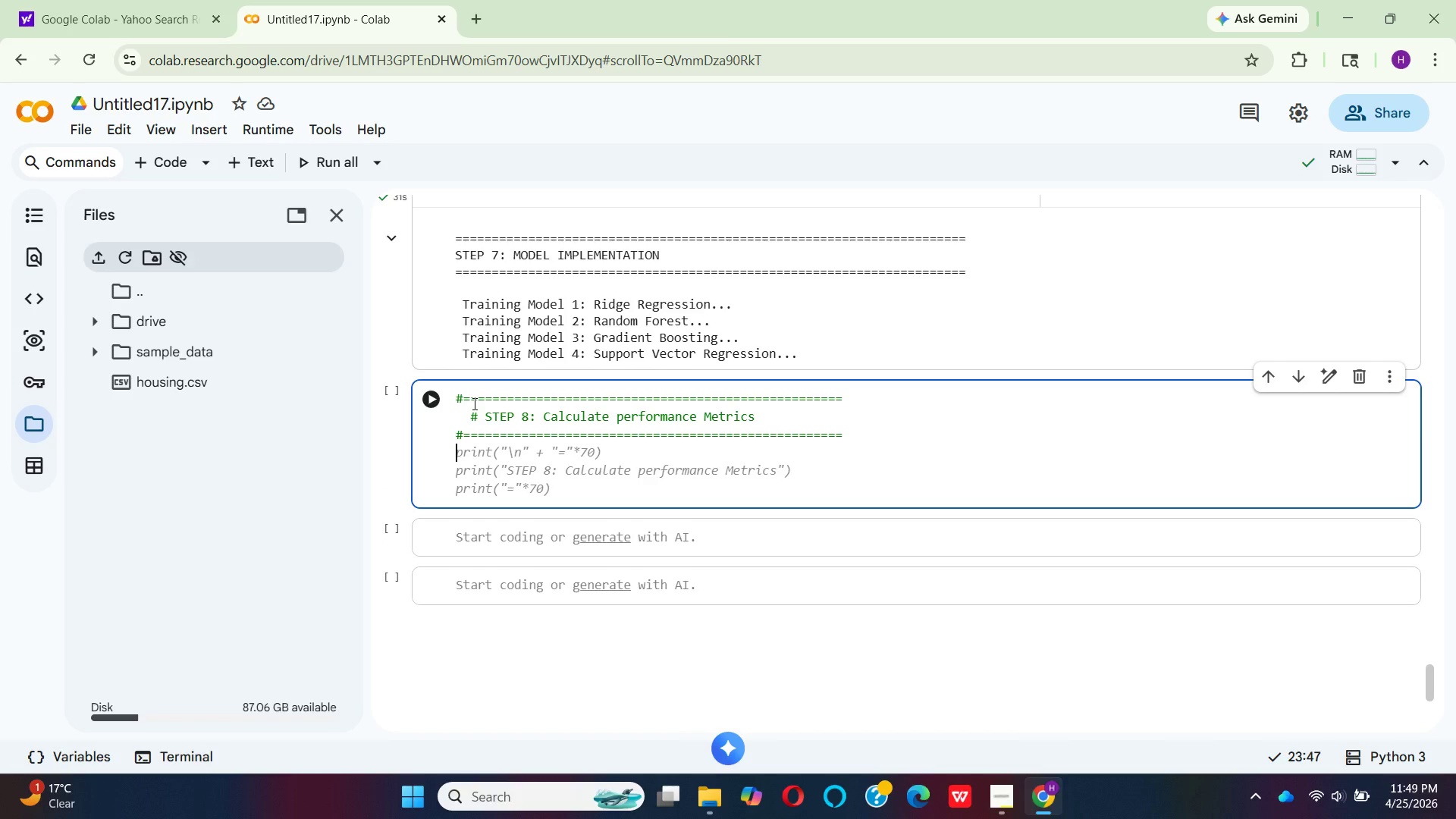 
left_click([547, 429])
 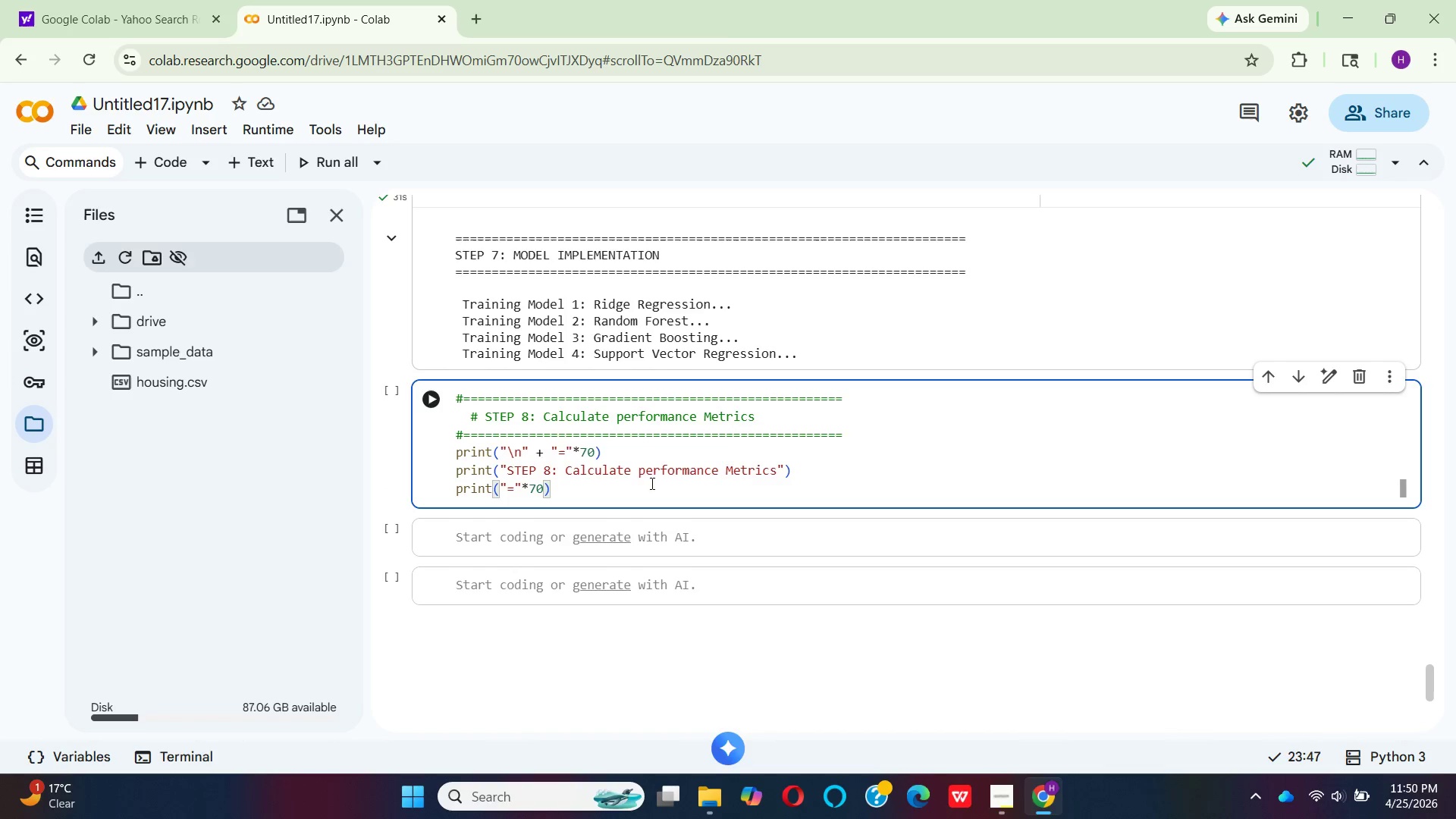 
left_click([632, 472])
 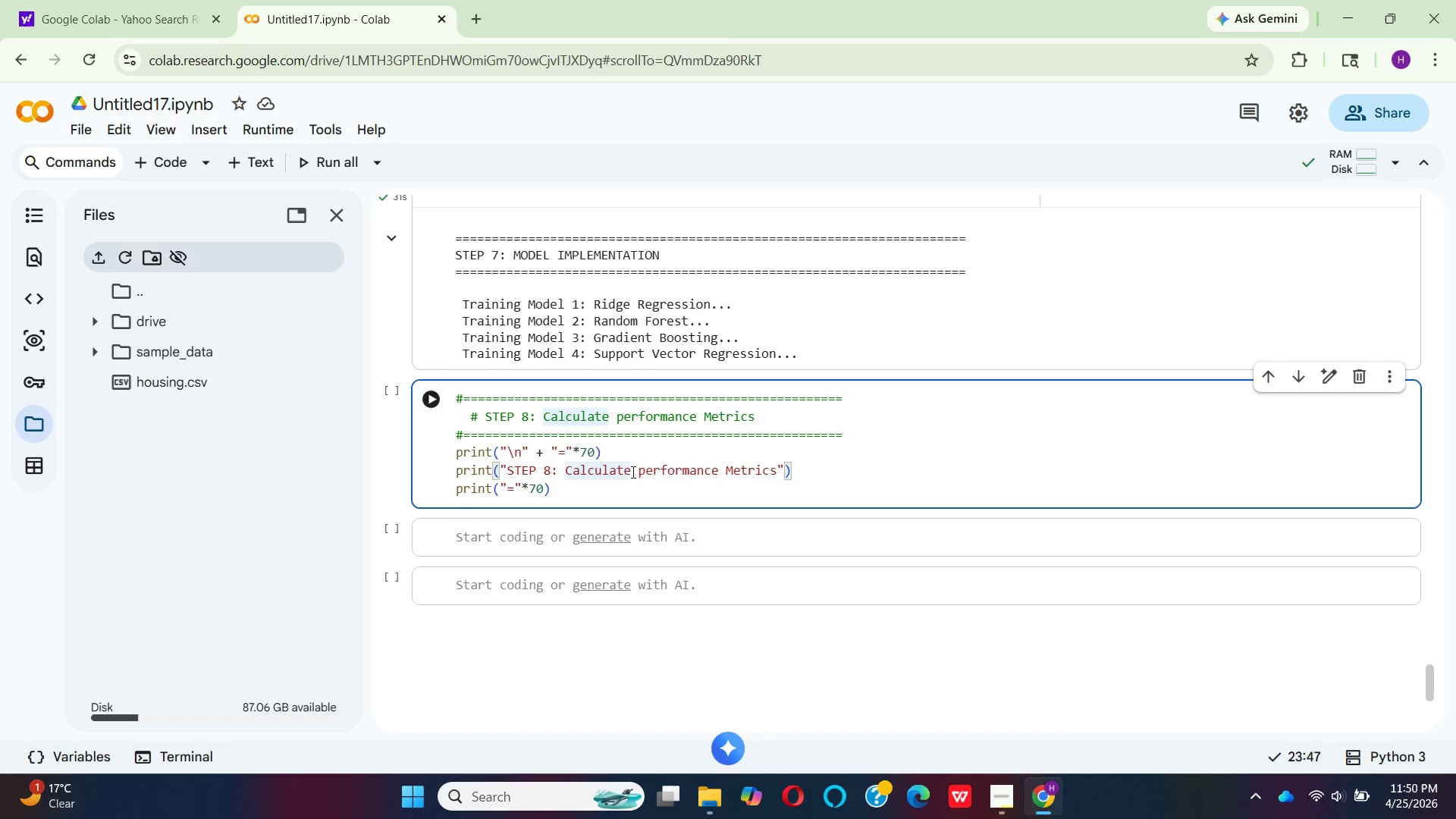 
key(ArrowRight)
 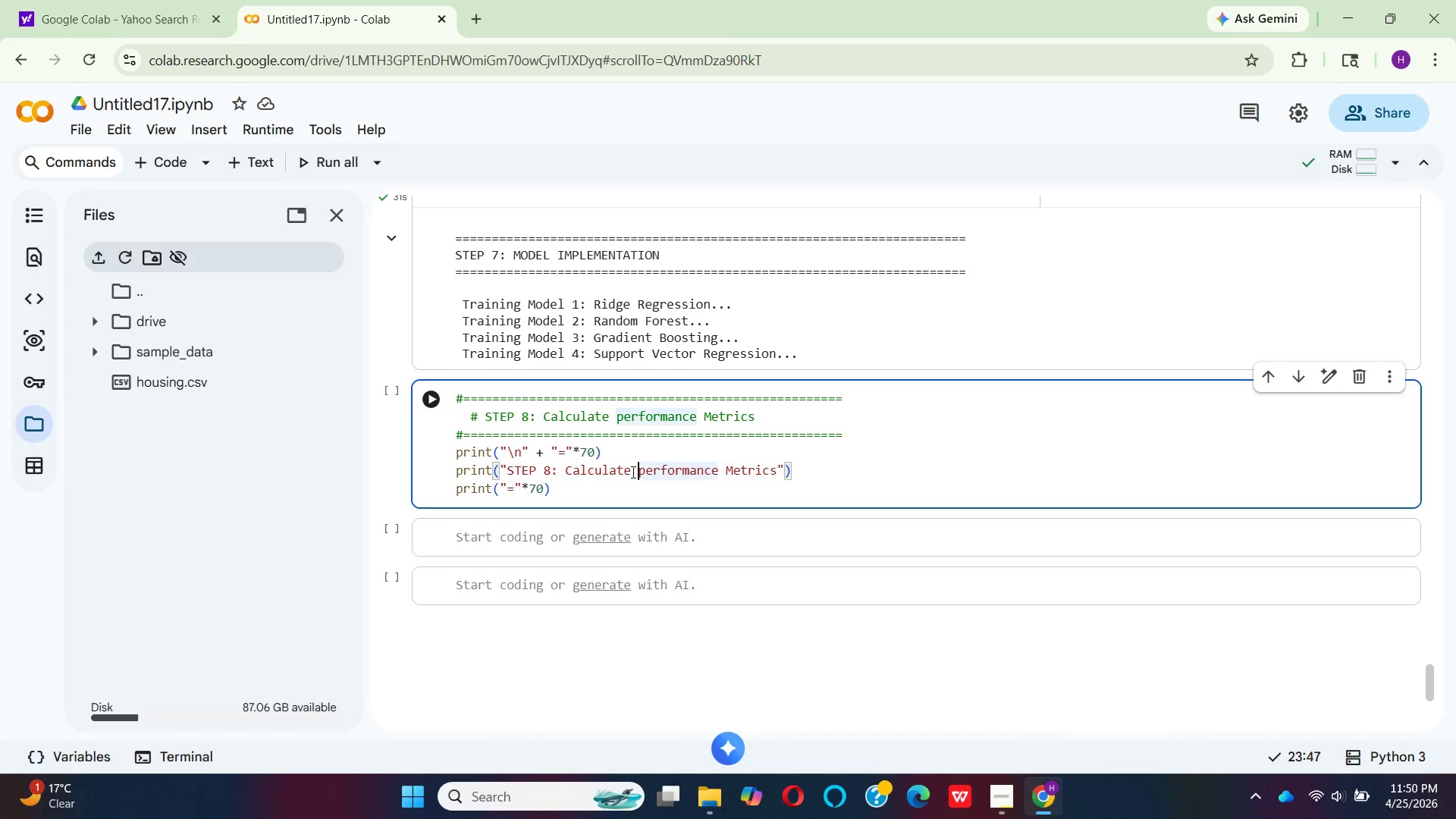 
key(Backspace)
 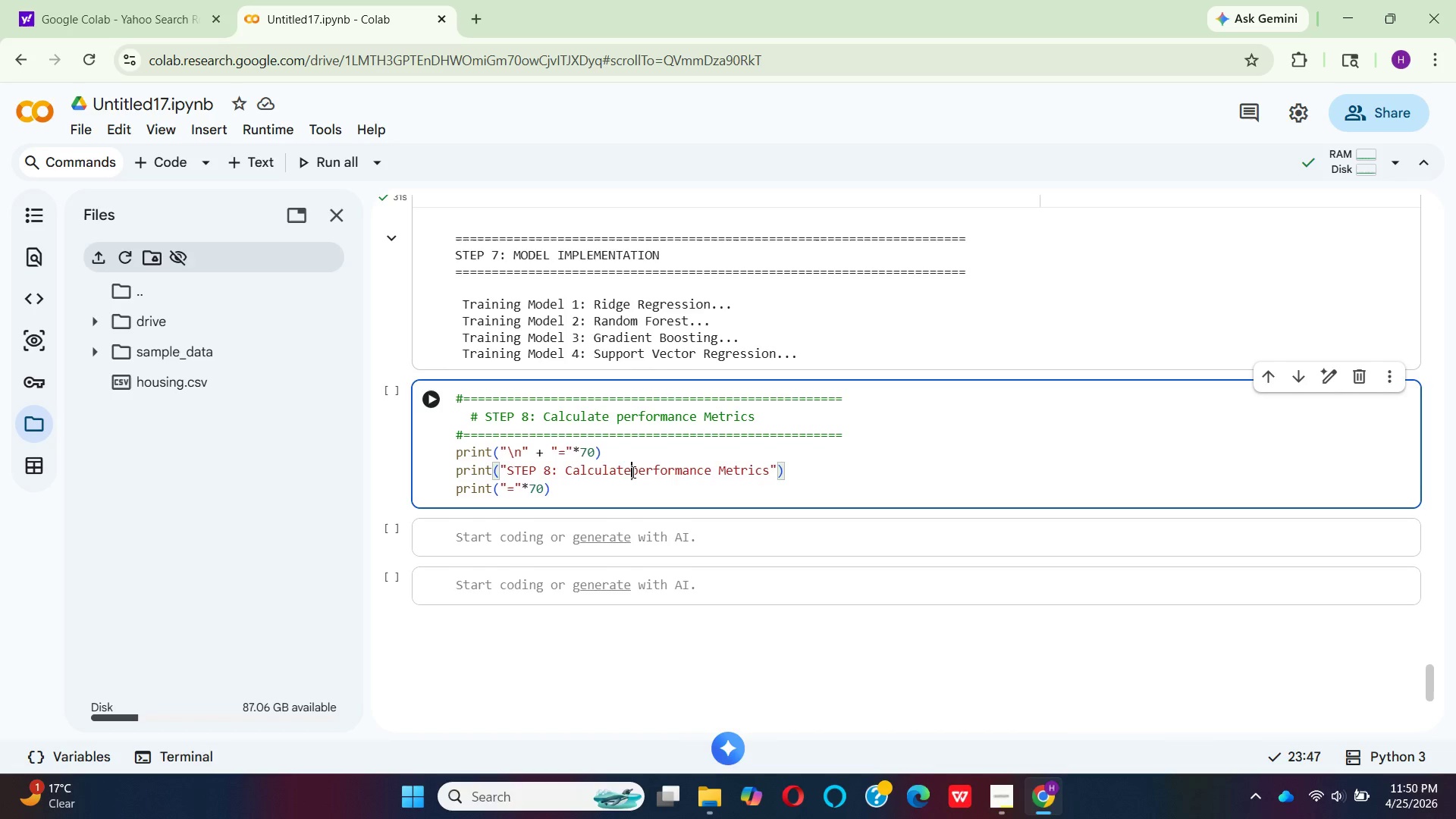 
key(Backspace)
 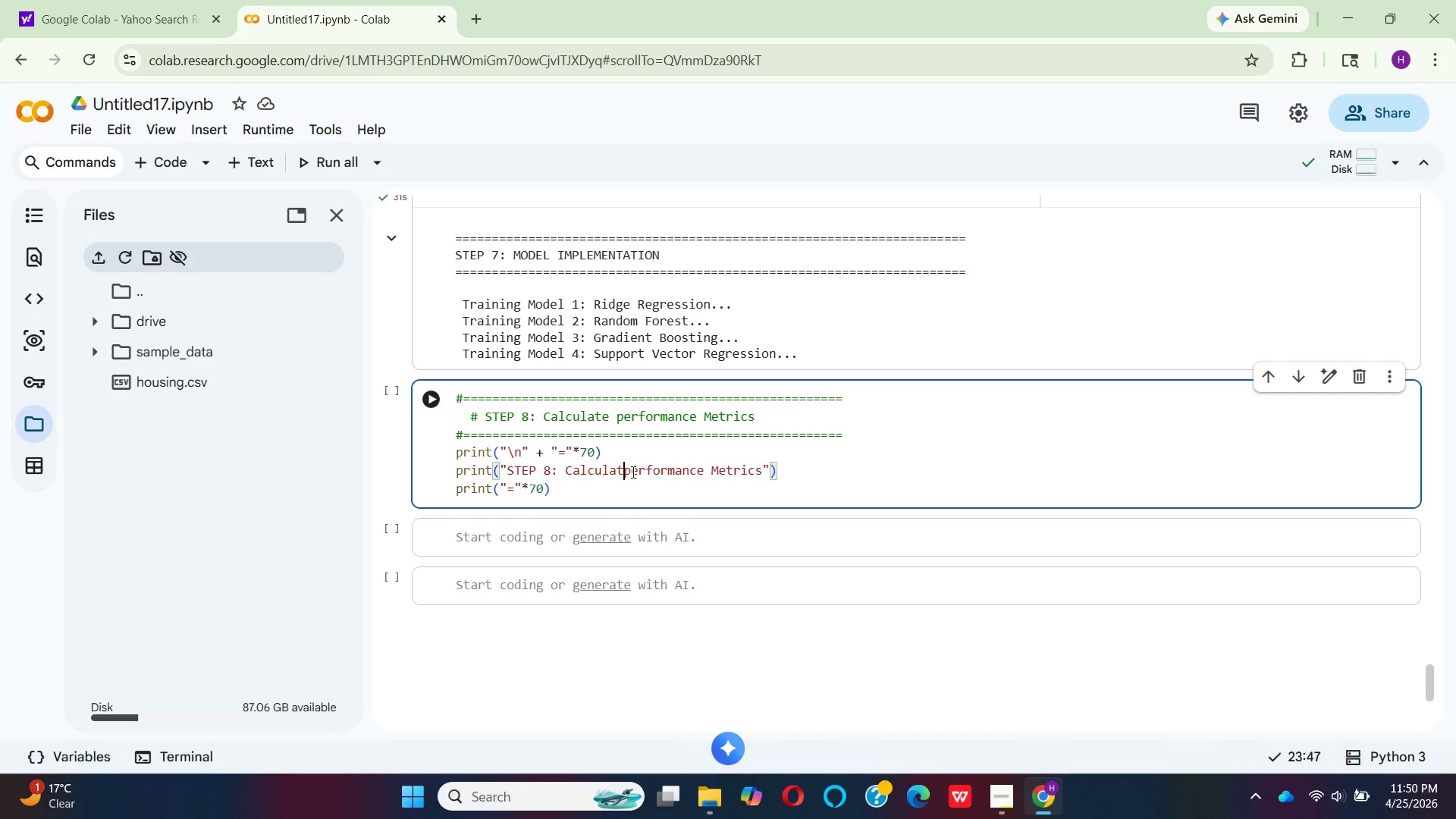 
key(Backspace)
 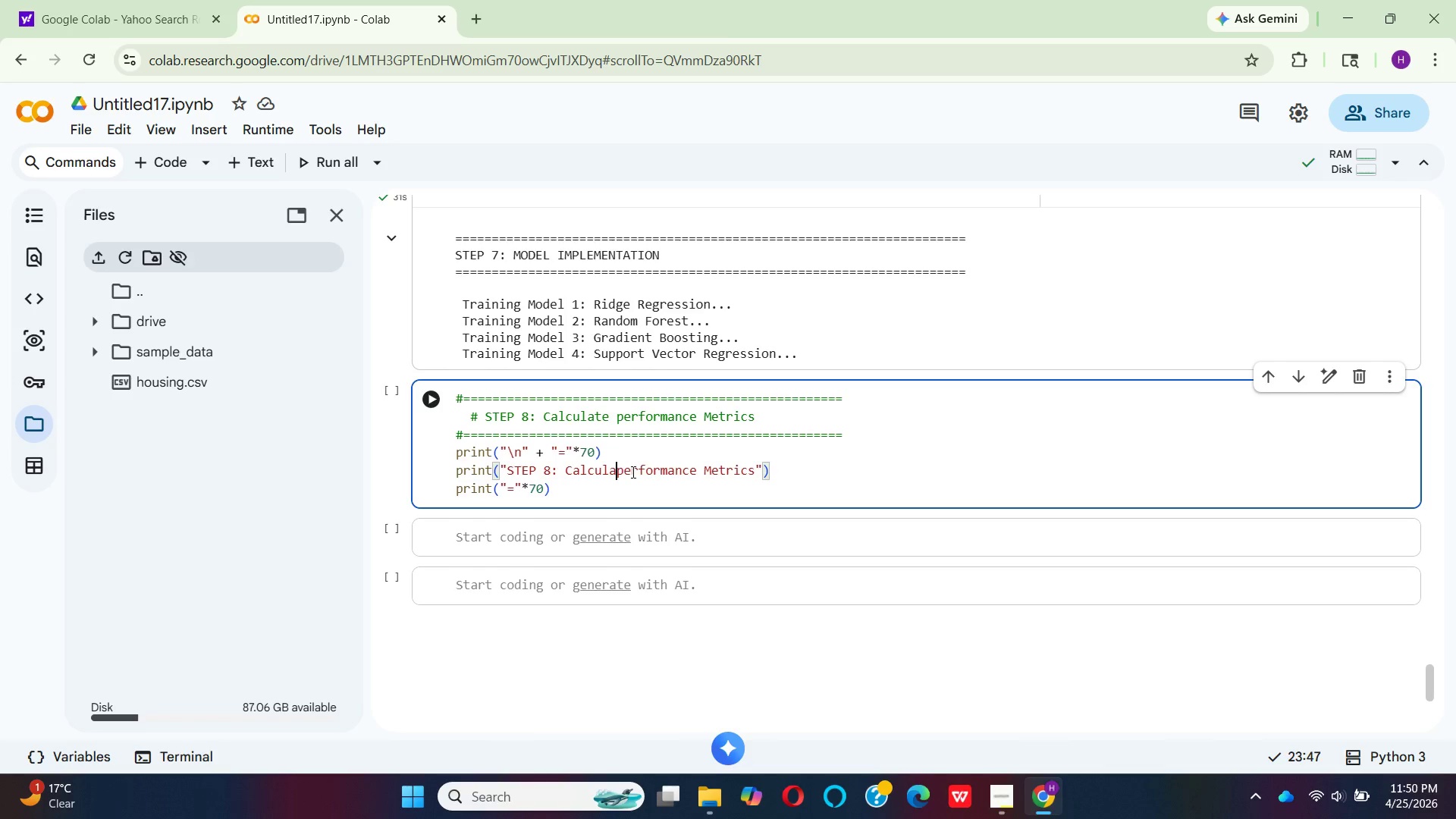 
key(Backspace)
 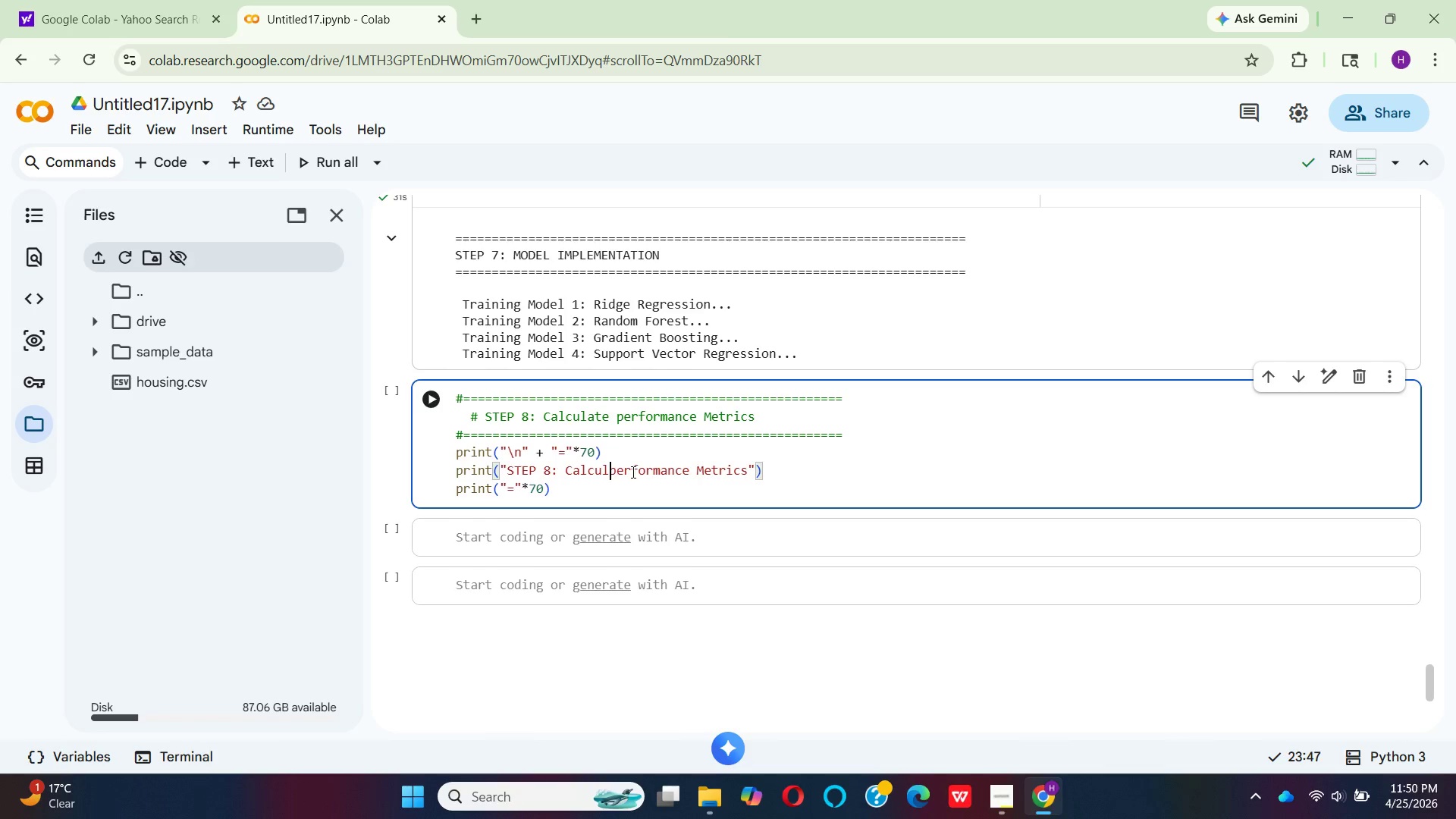 
key(Backspace)
 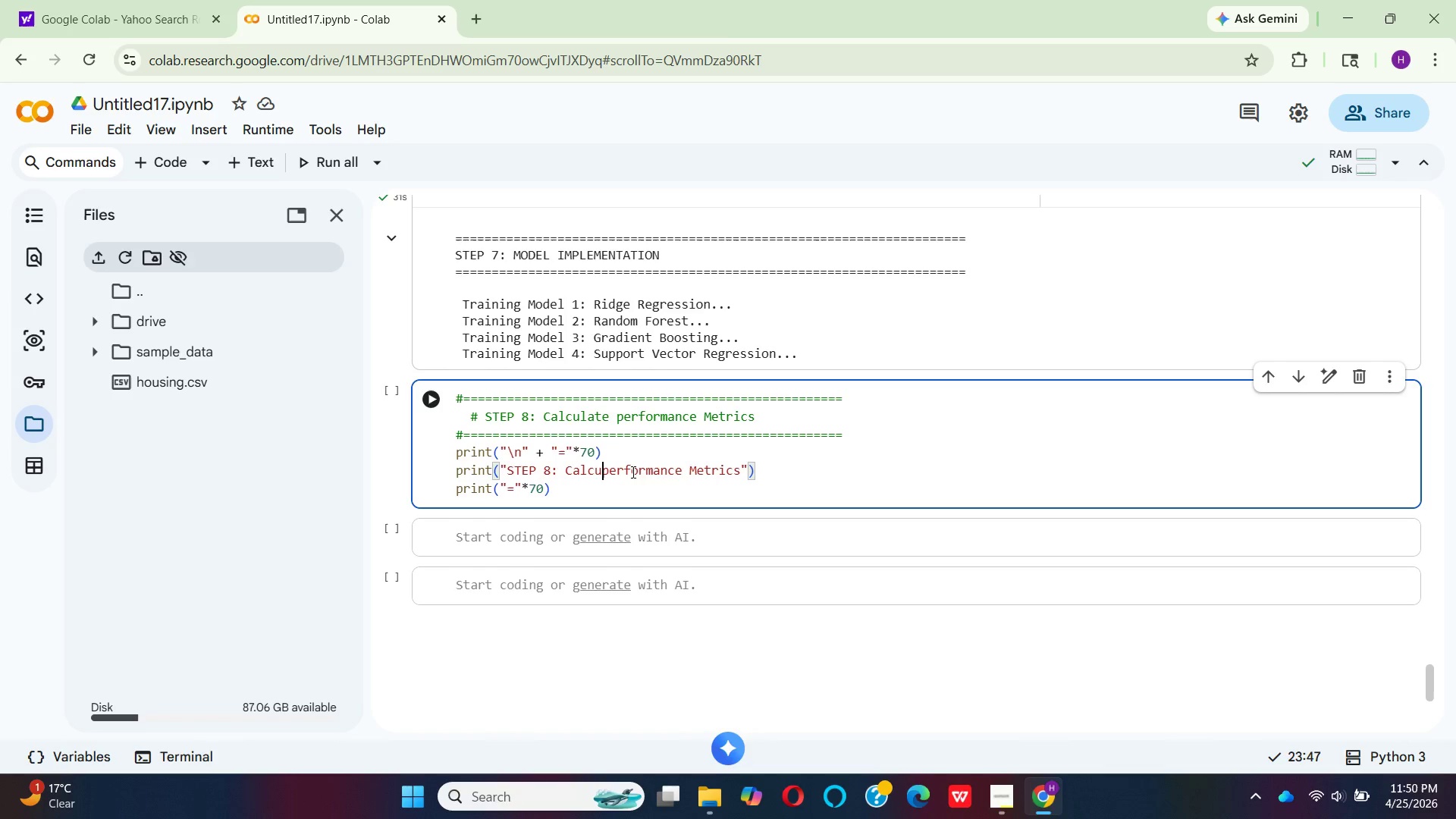 
key(Backspace)
 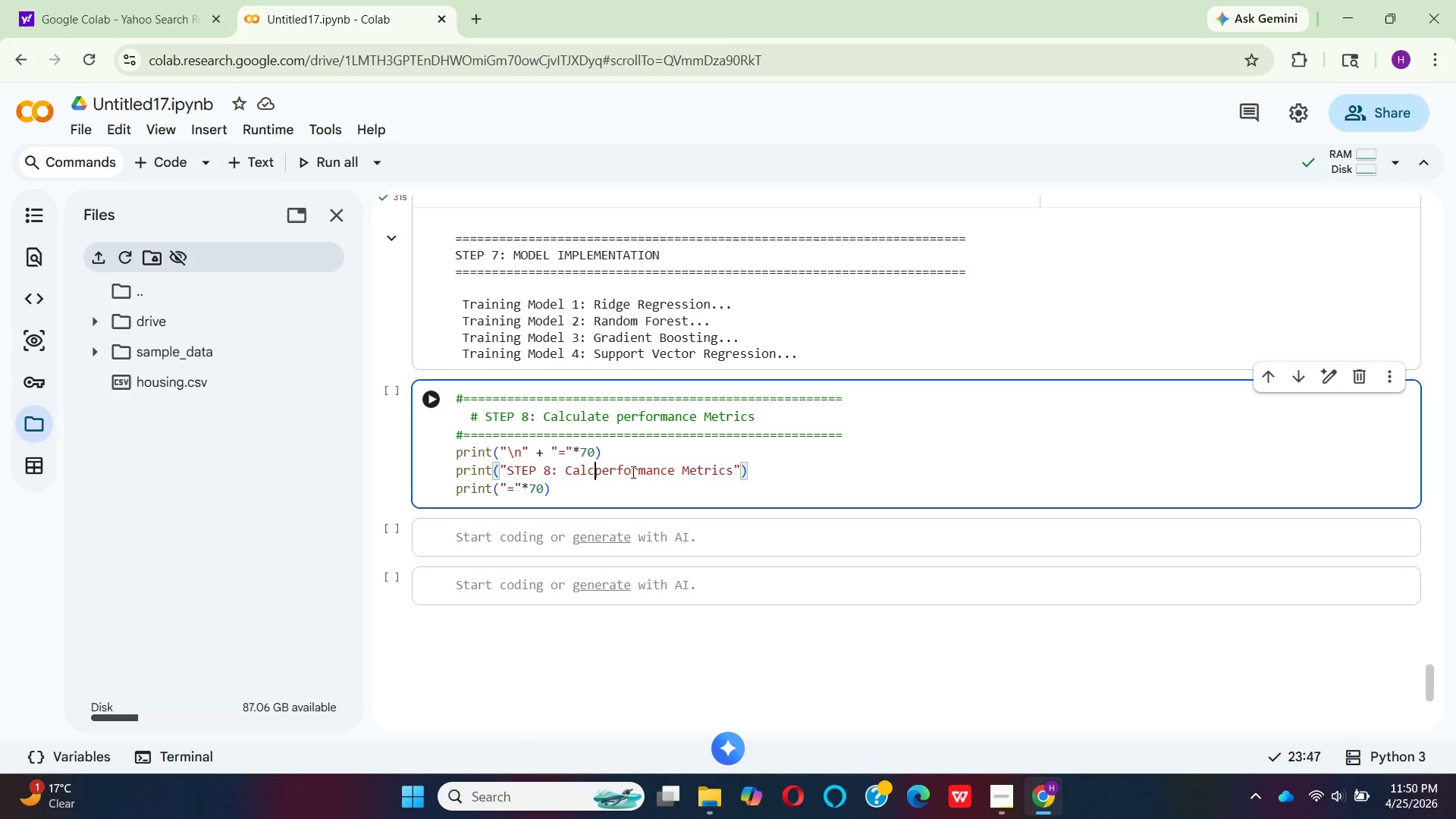 
key(Backspace)
 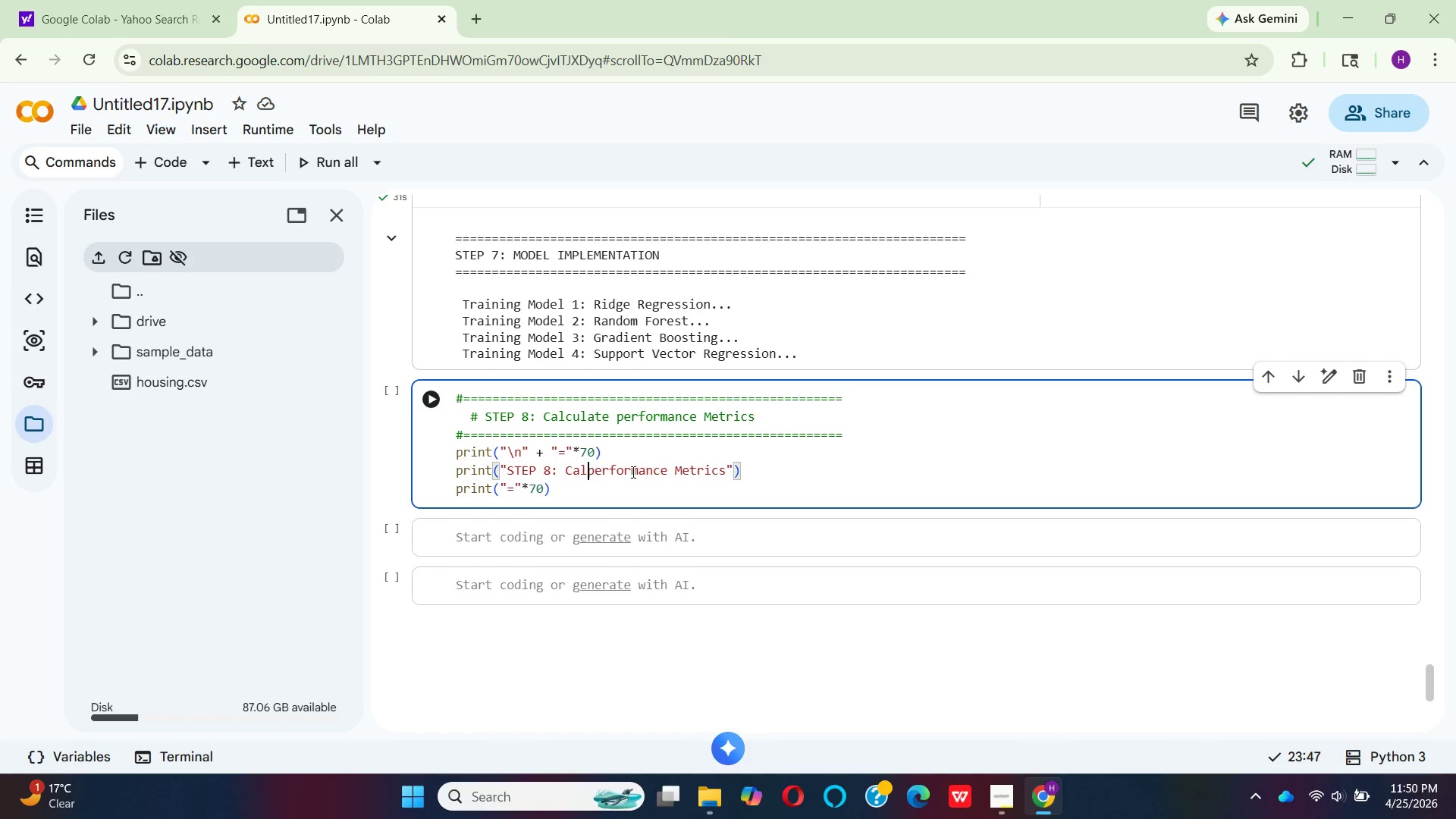 
key(Backspace)
 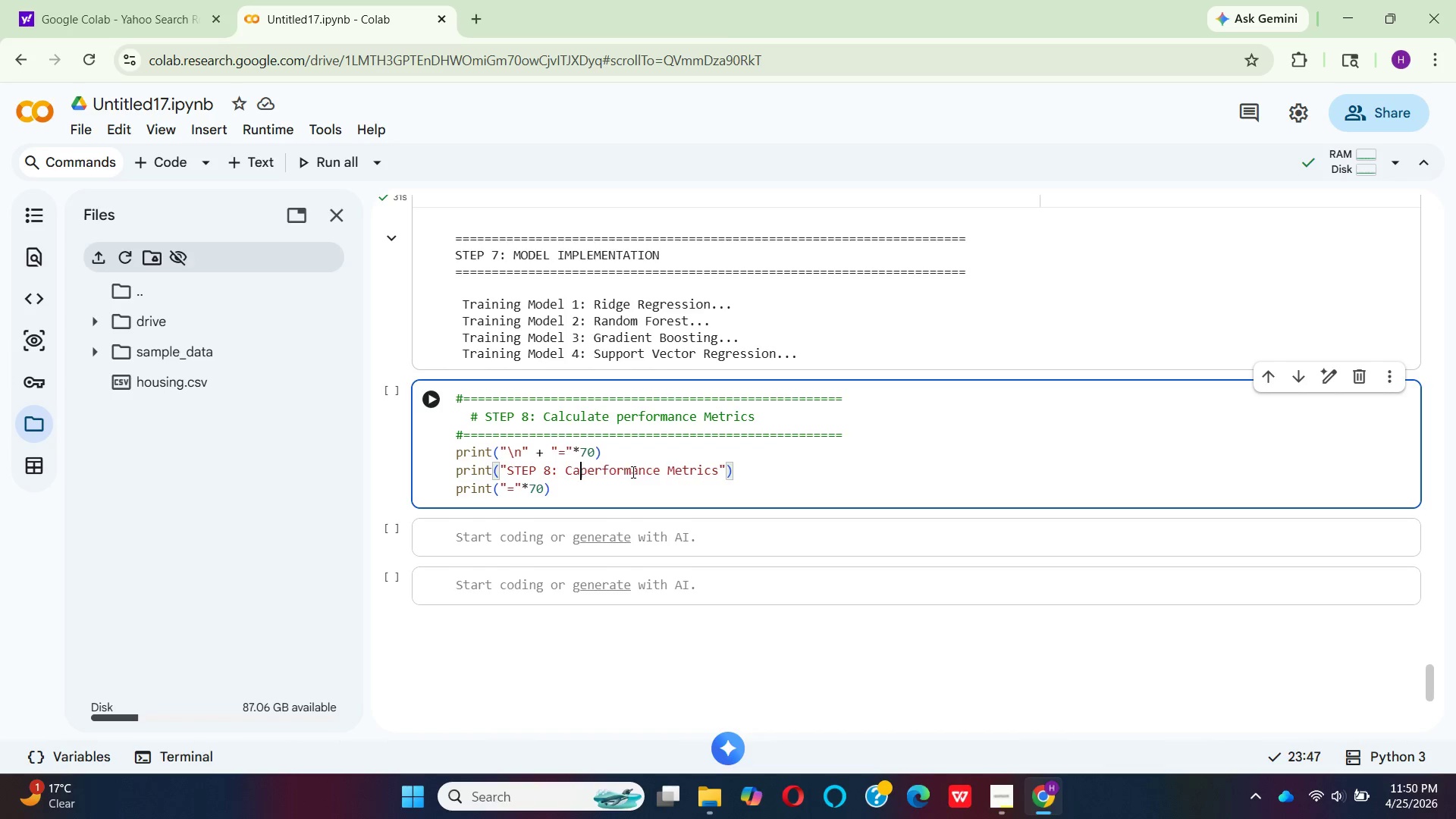 
key(Backspace)
 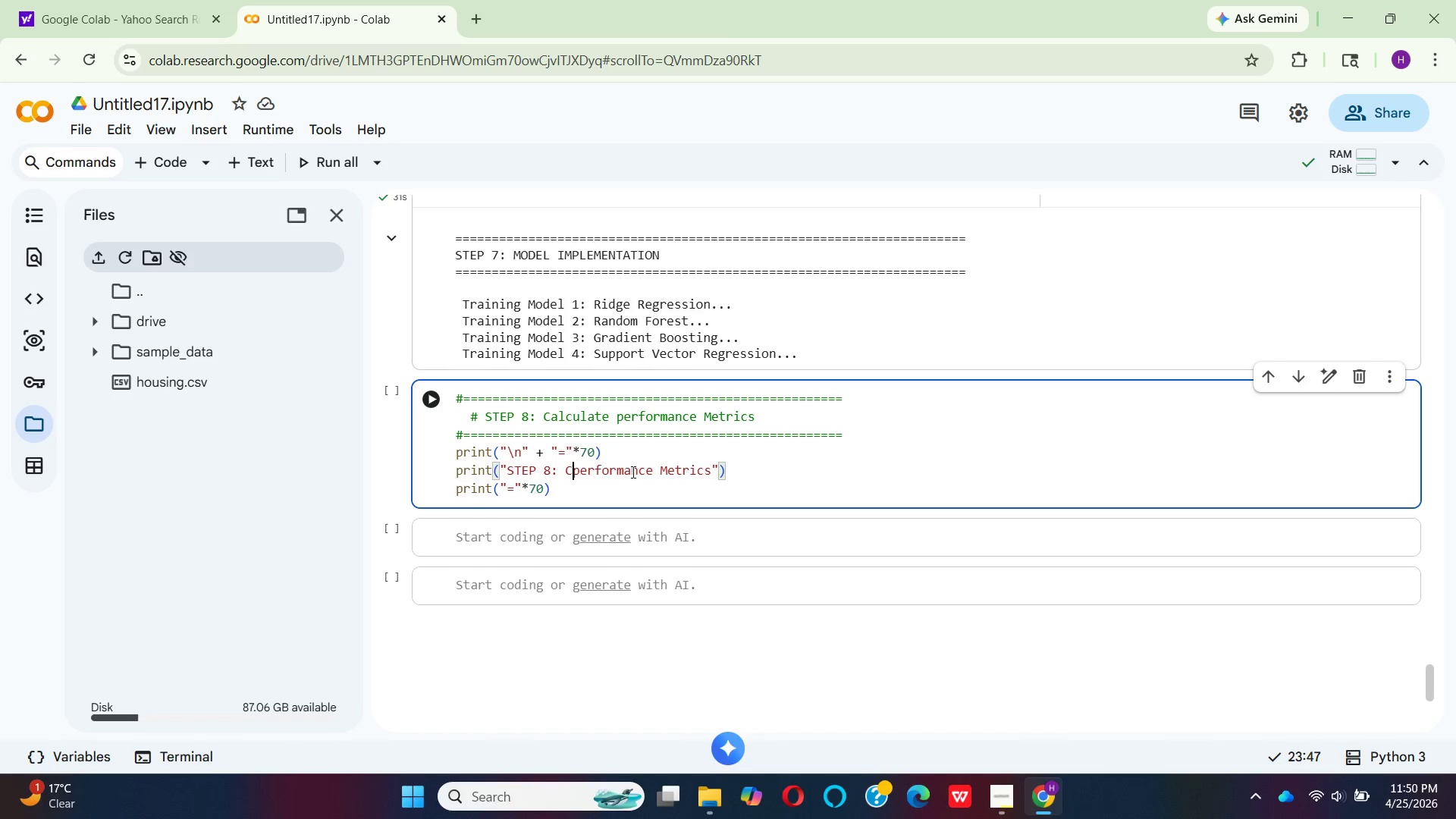 
key(Backspace)
 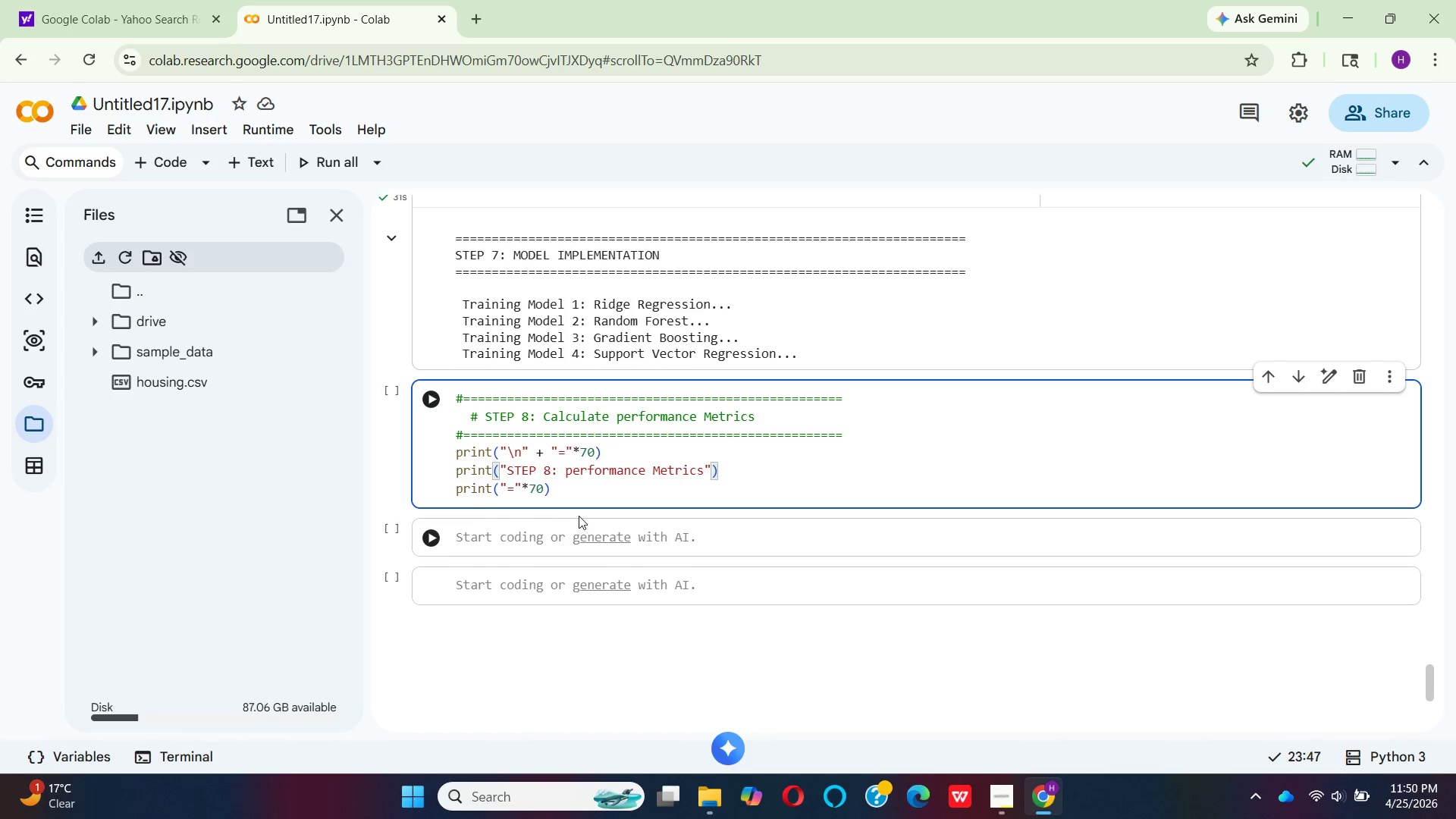 
wait(5.16)
 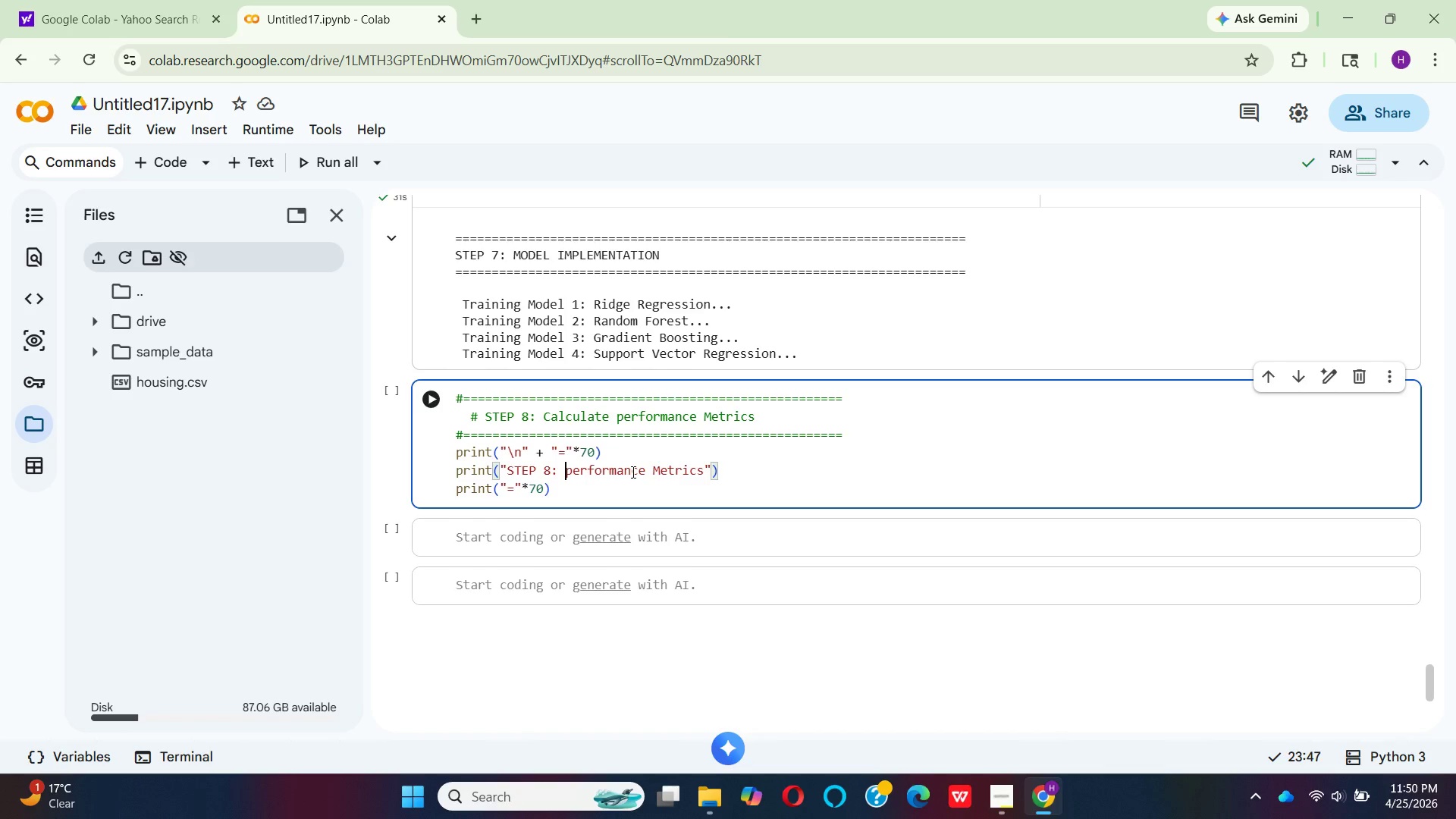 
scroll: coordinate [568, 488], scroll_direction: down, amount: 2.0
 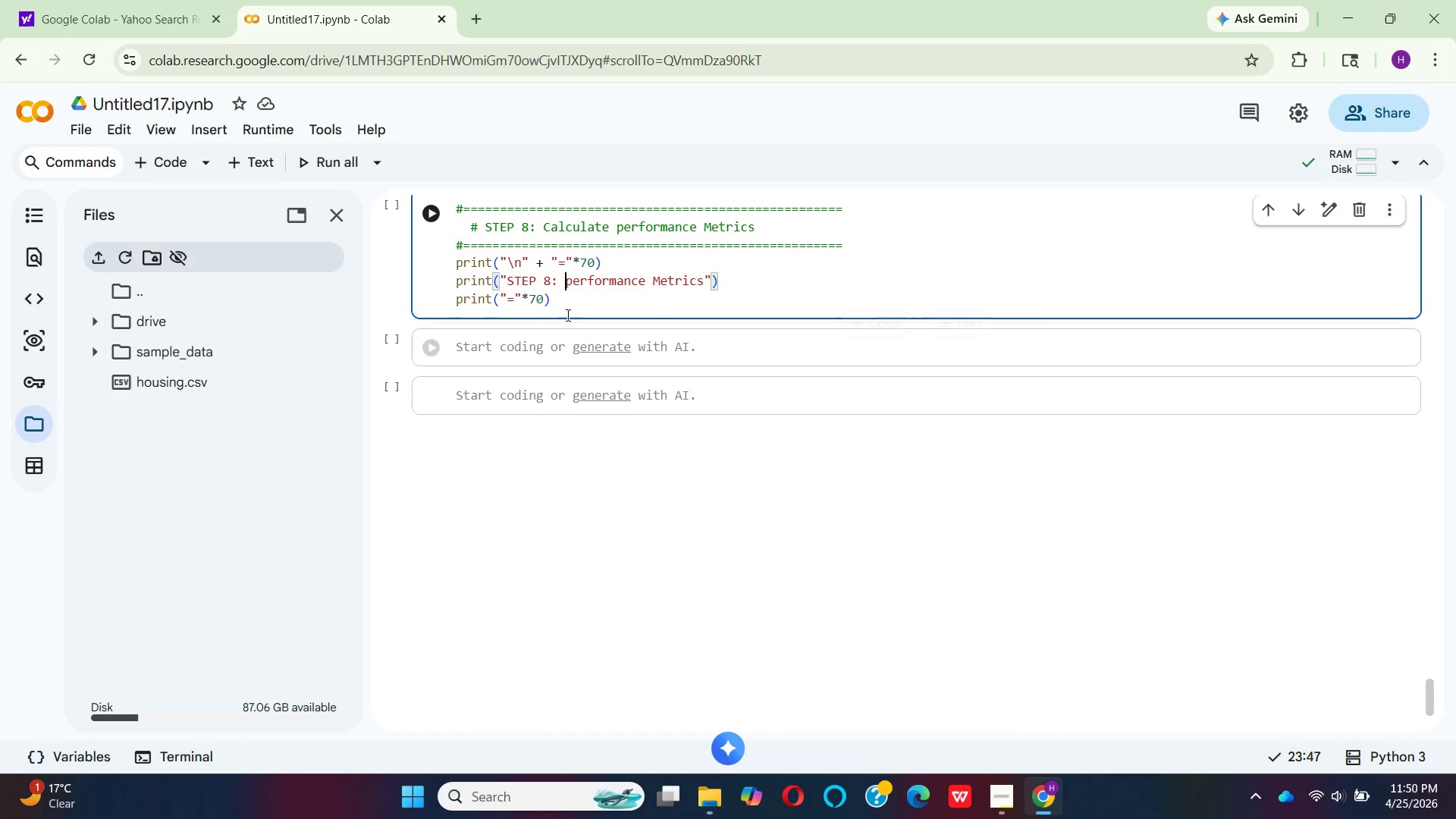 
left_click([566, 304])
 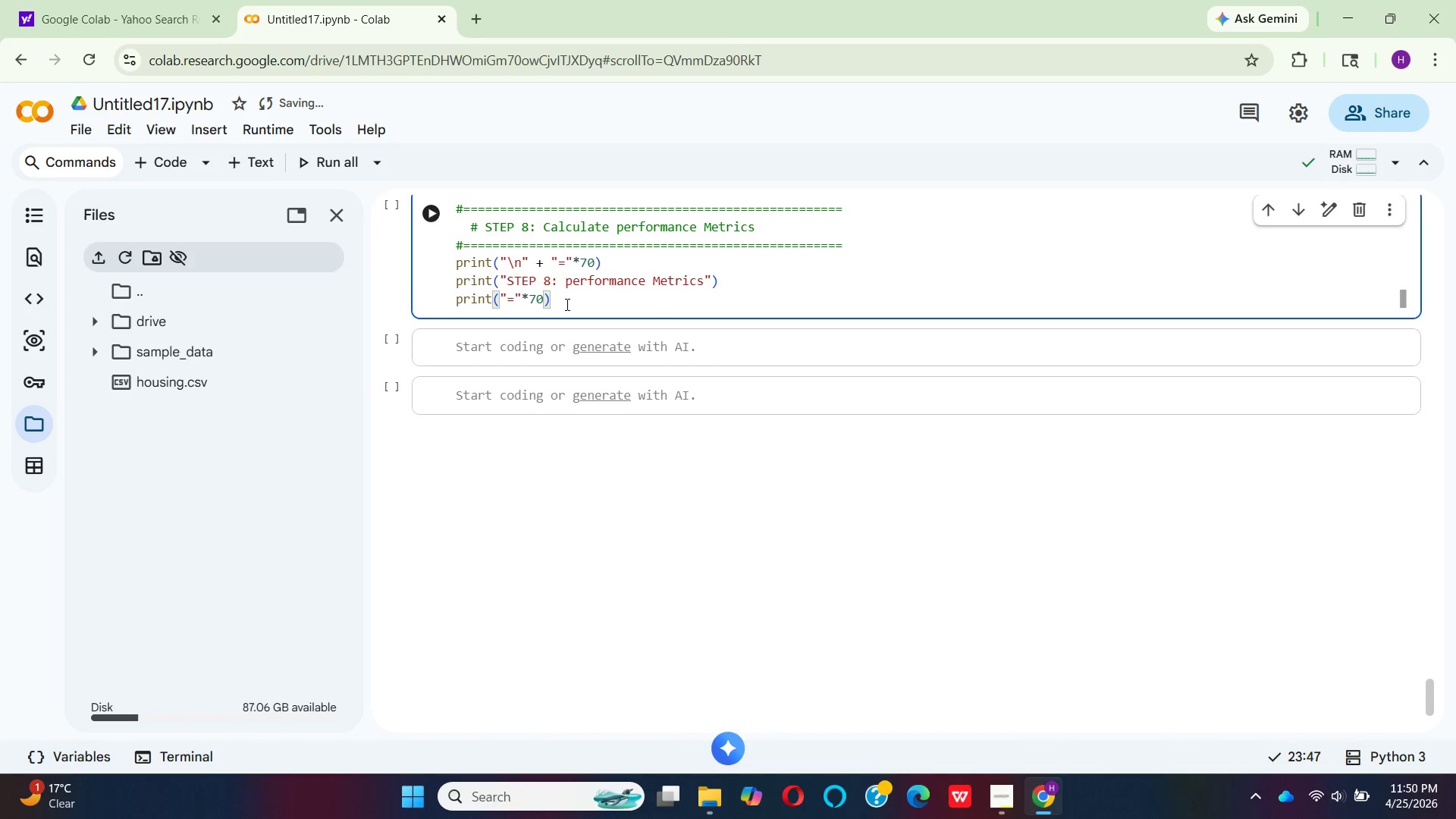 
key(Enter)
 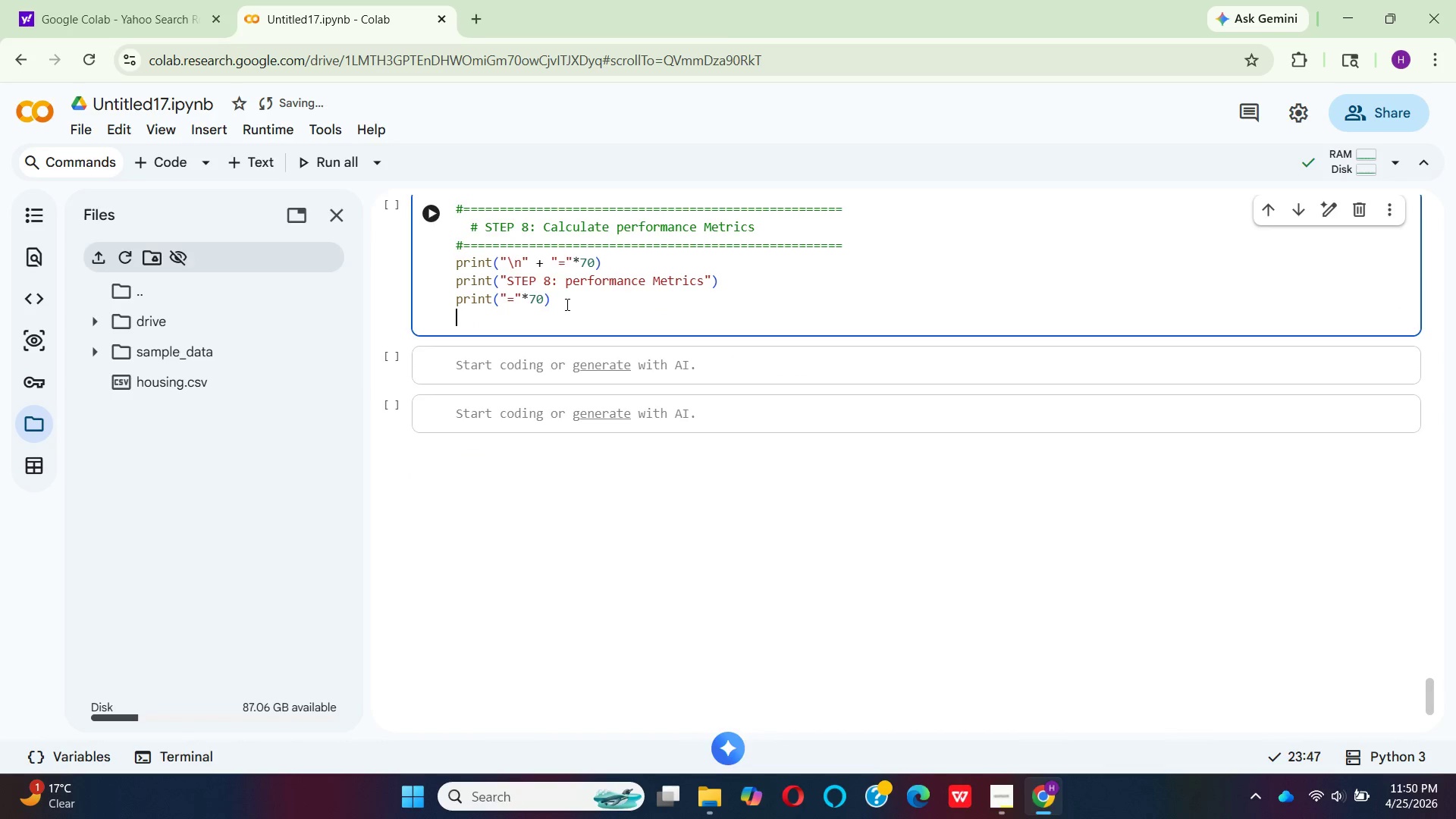 
key(Enter)
 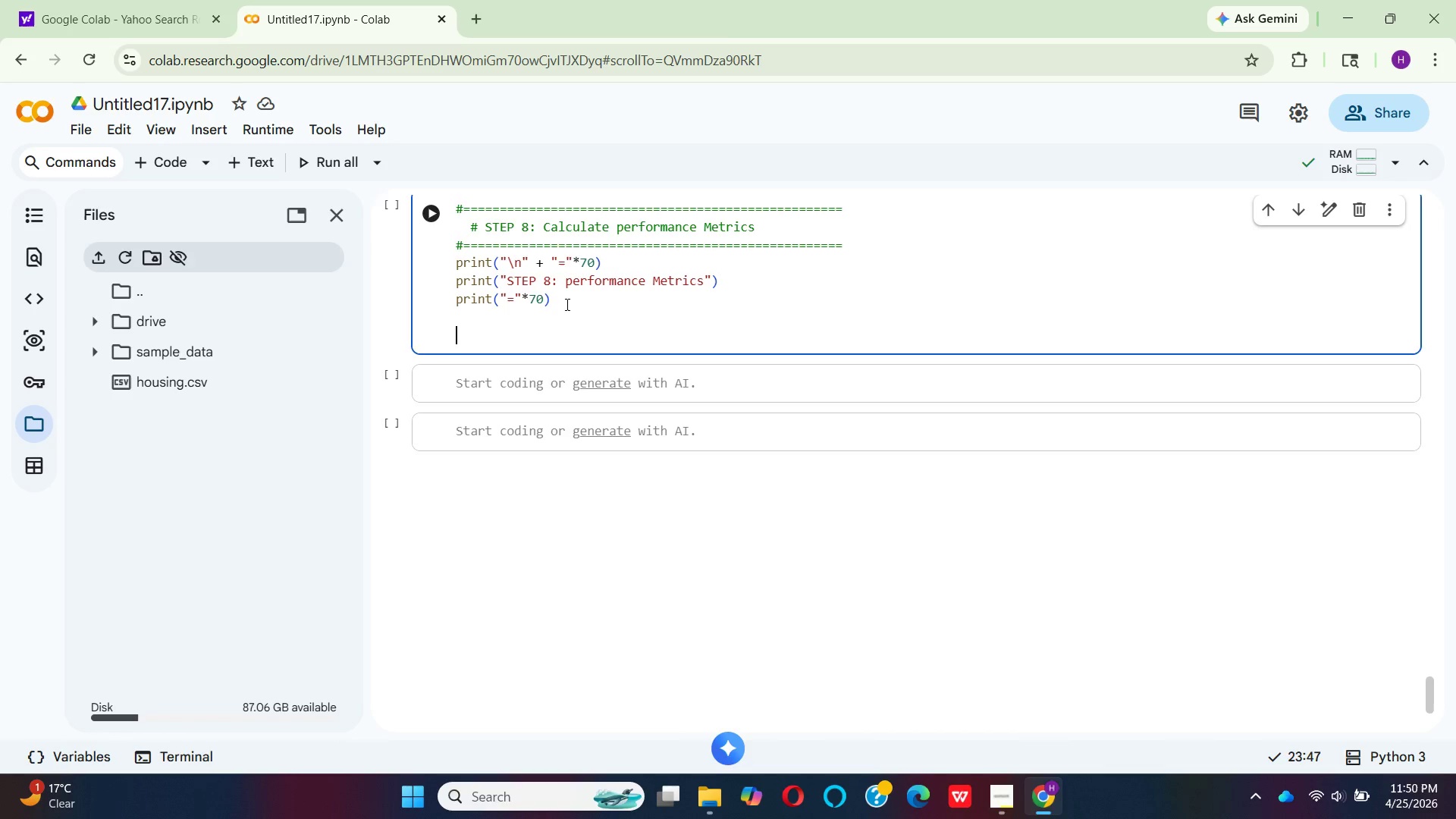 
key(Shift+3)
 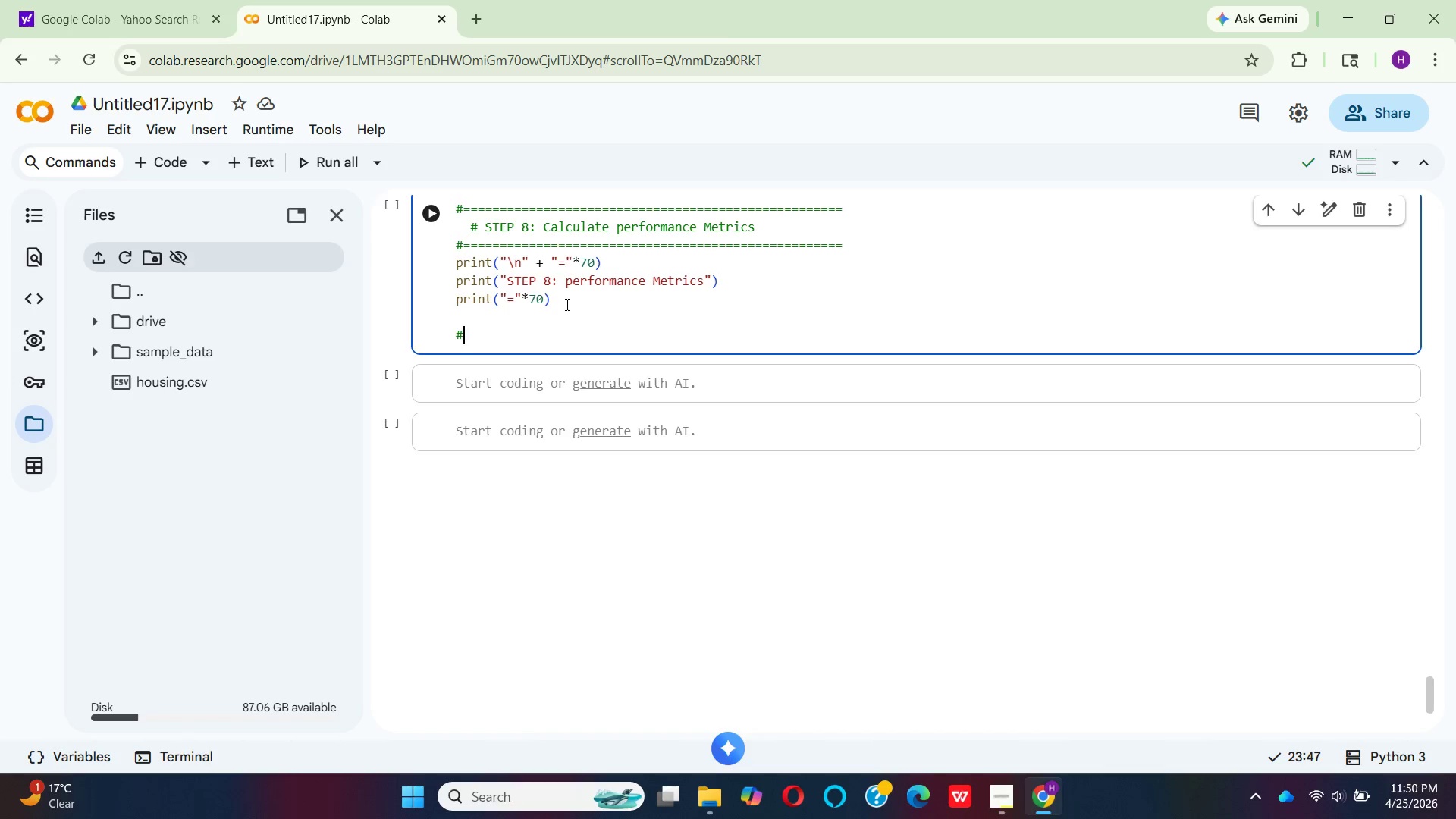 
type(f)
key(Backspace)
type( Function to calculate all ma)
key(Backspace)
type(etrics)
 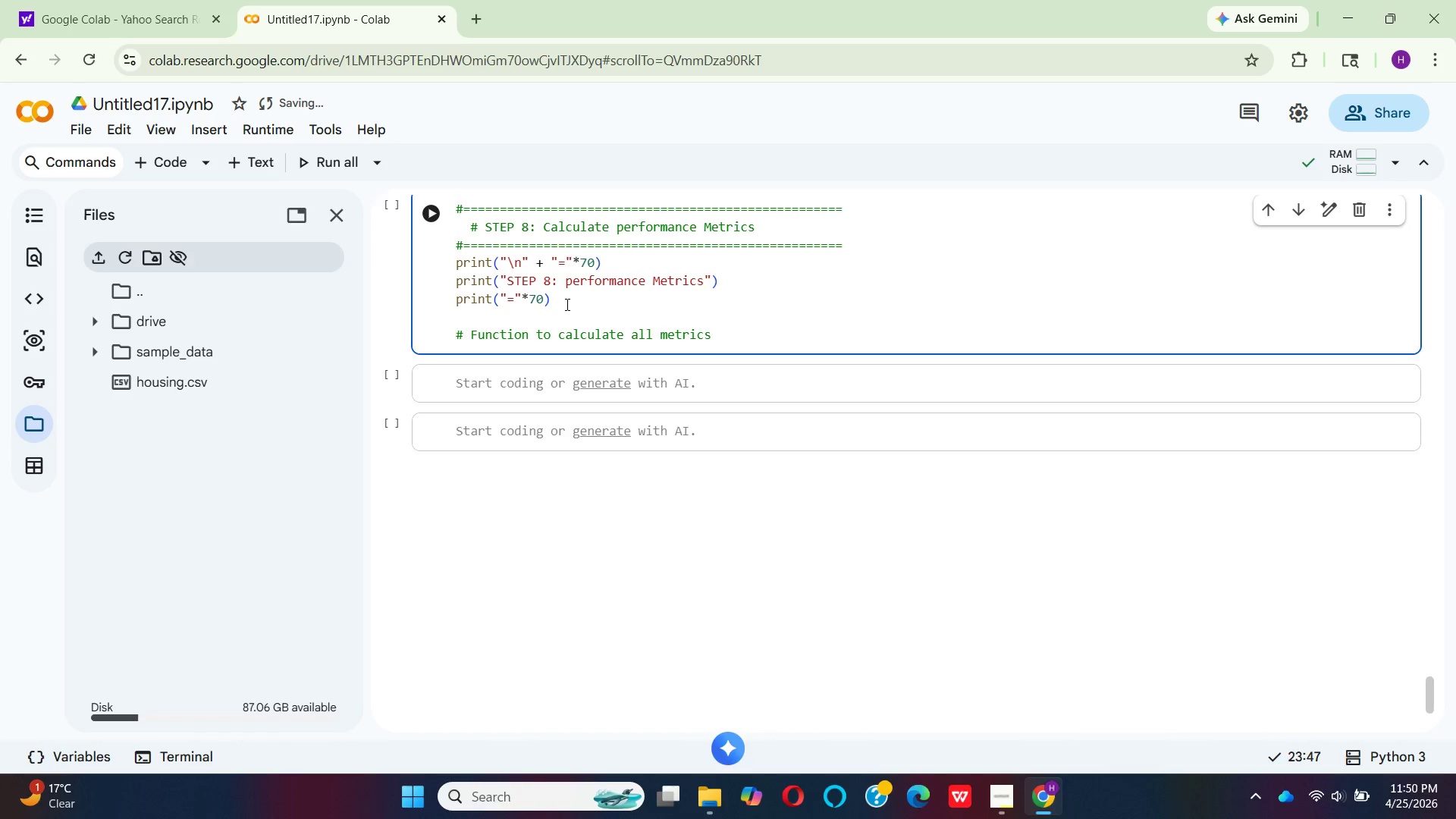 
key(Enter)
 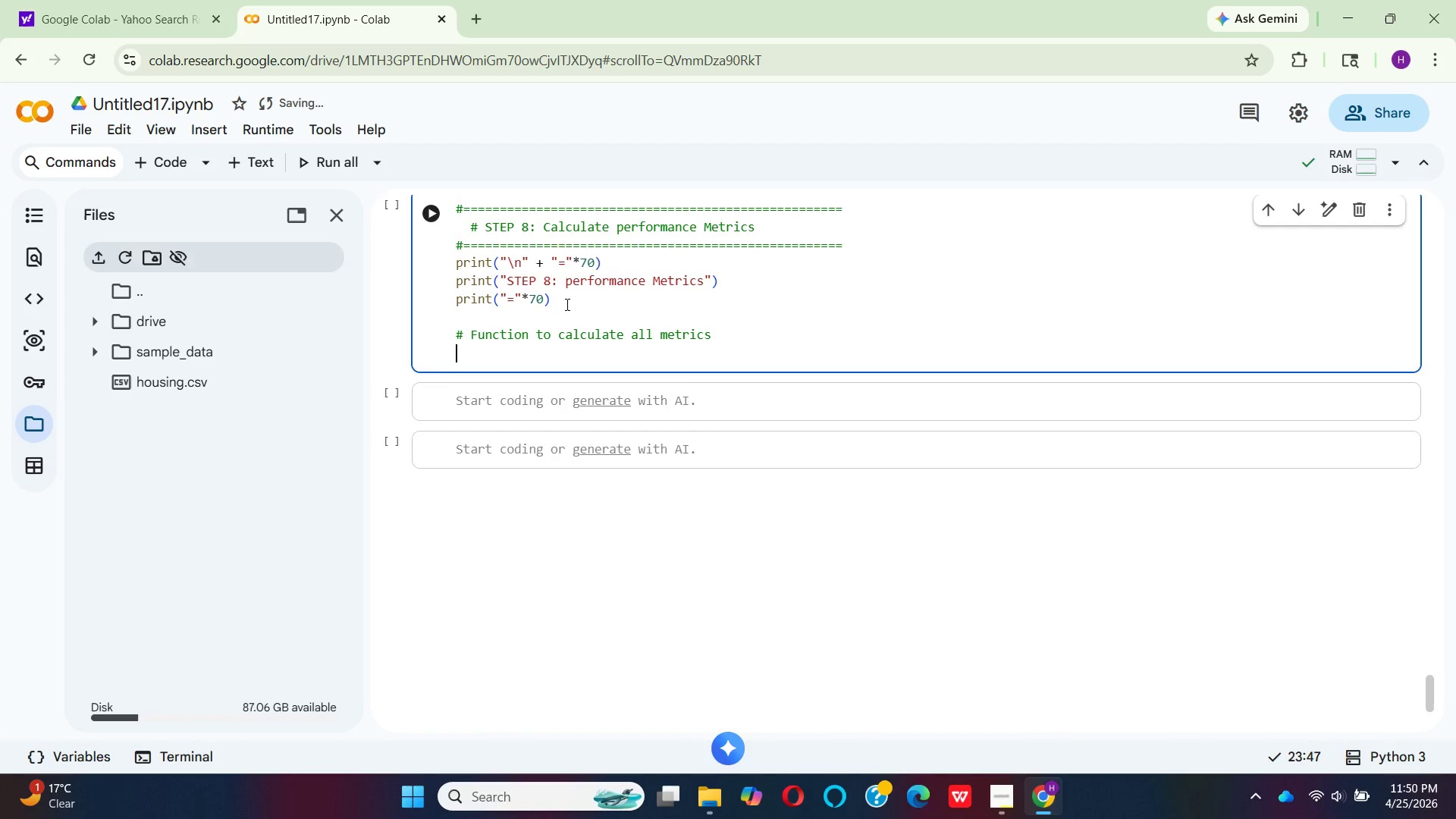 
type(def calcula)
 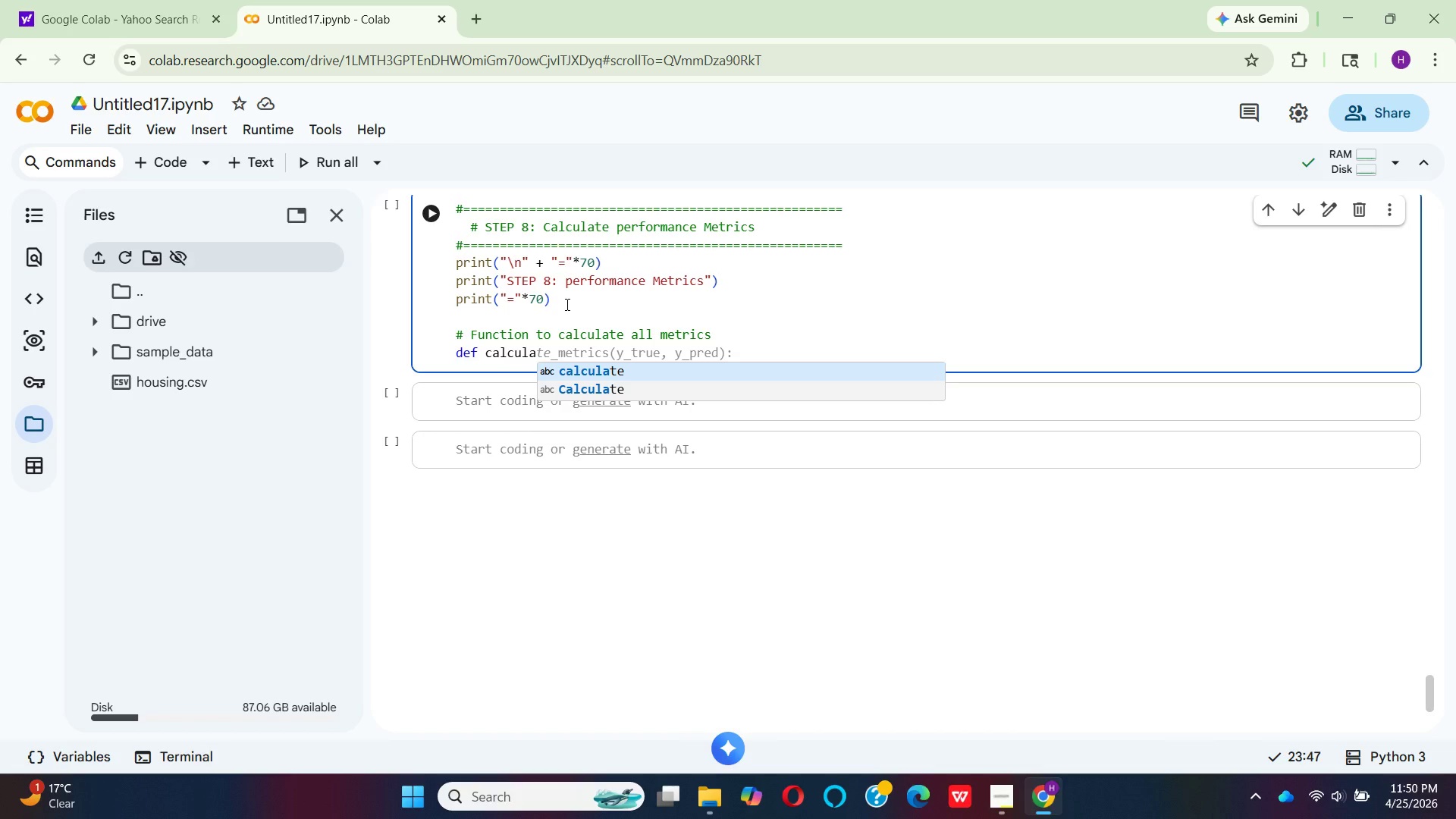 
key(Enter)
 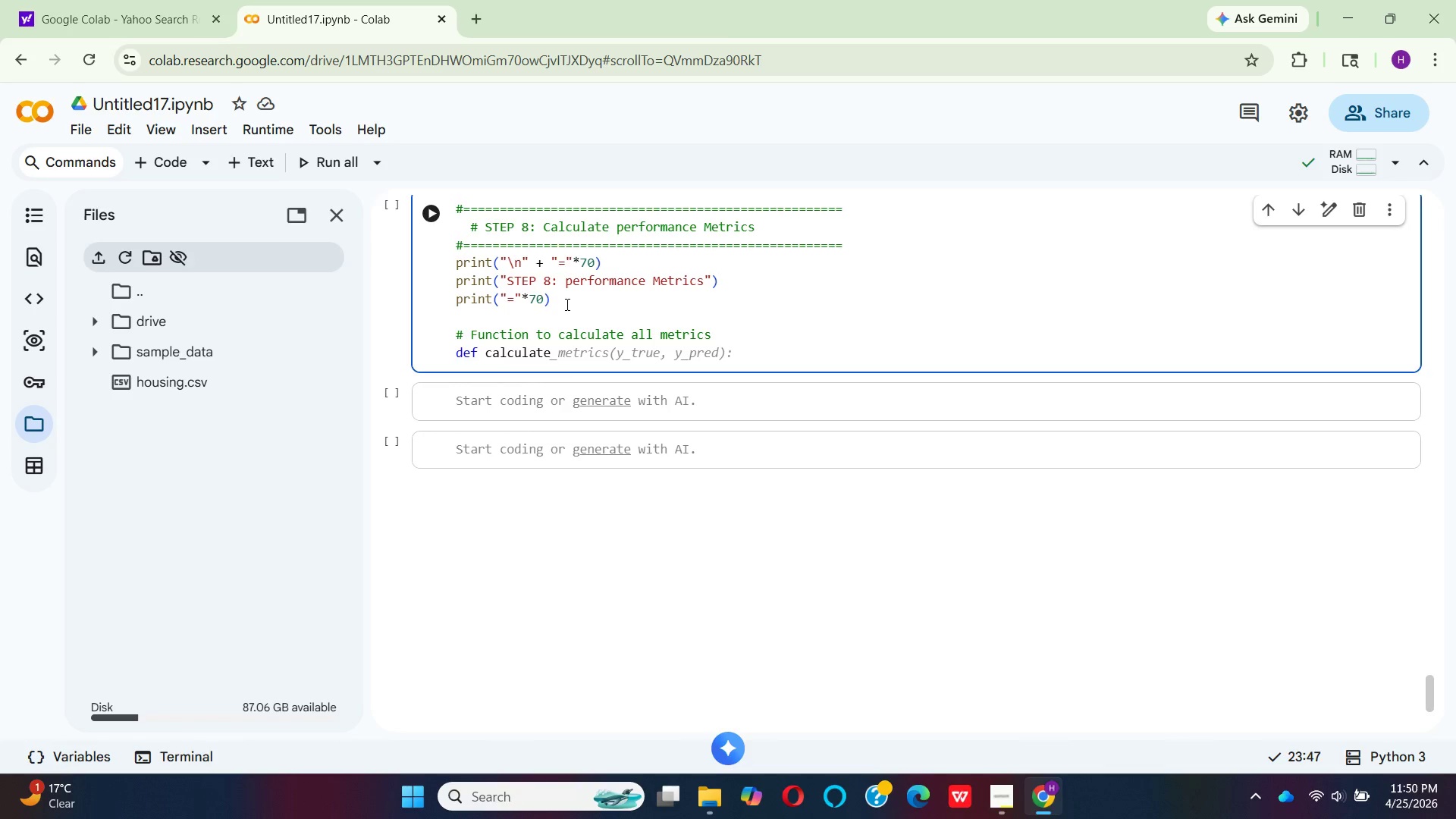 
key(Shift+Minus)
 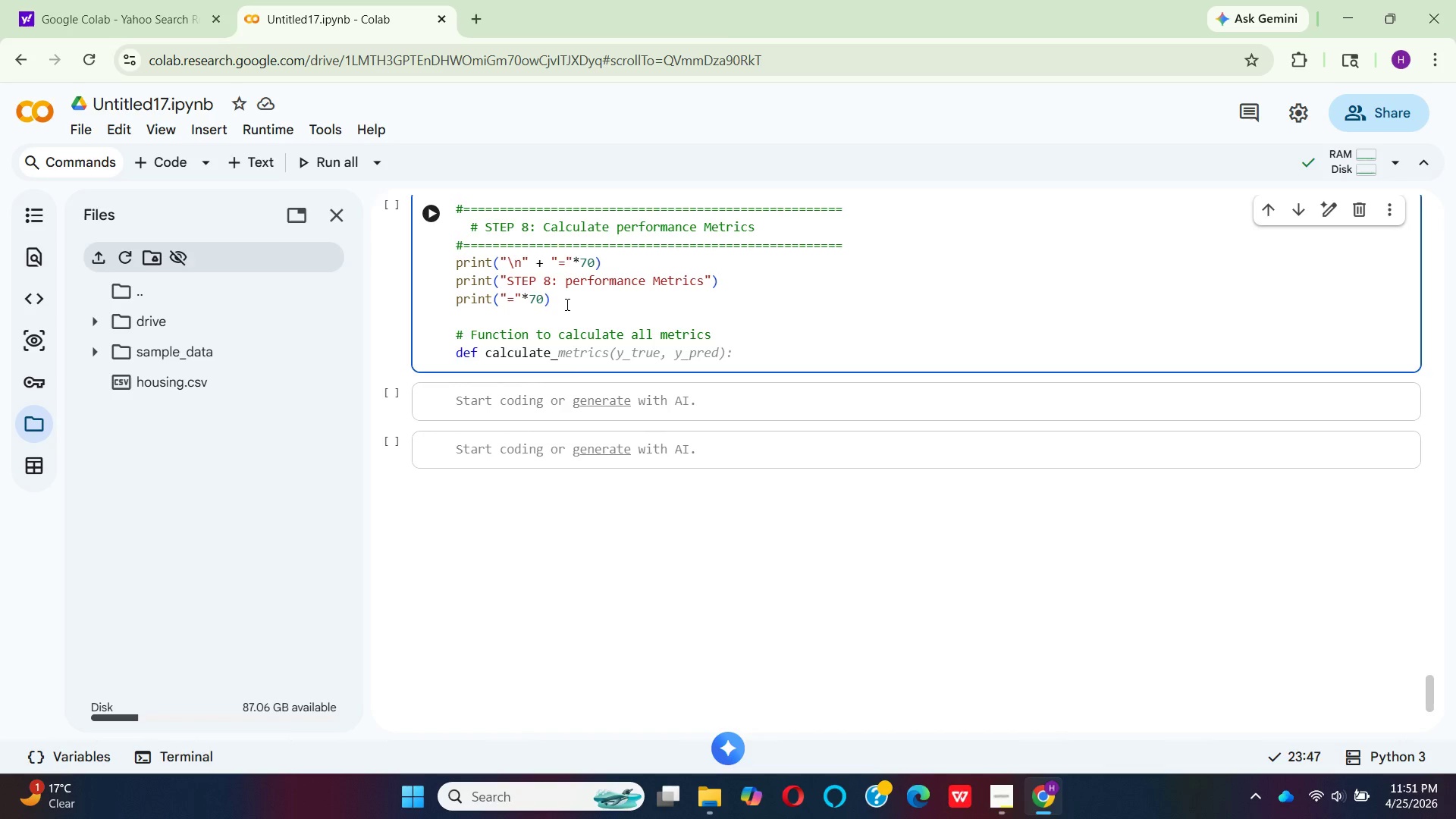 
wait(9.77)
 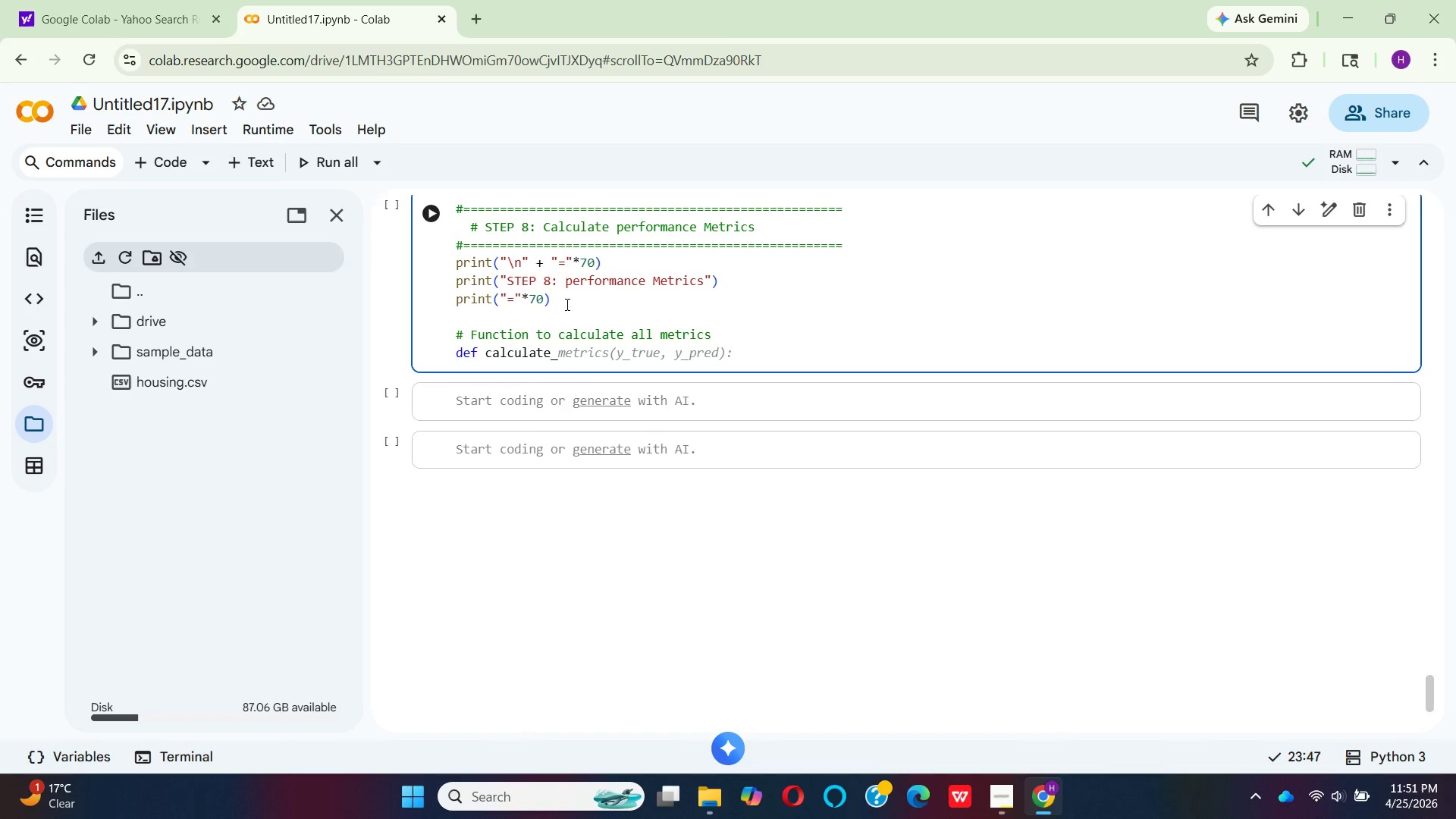 
left_click([635, 327])
 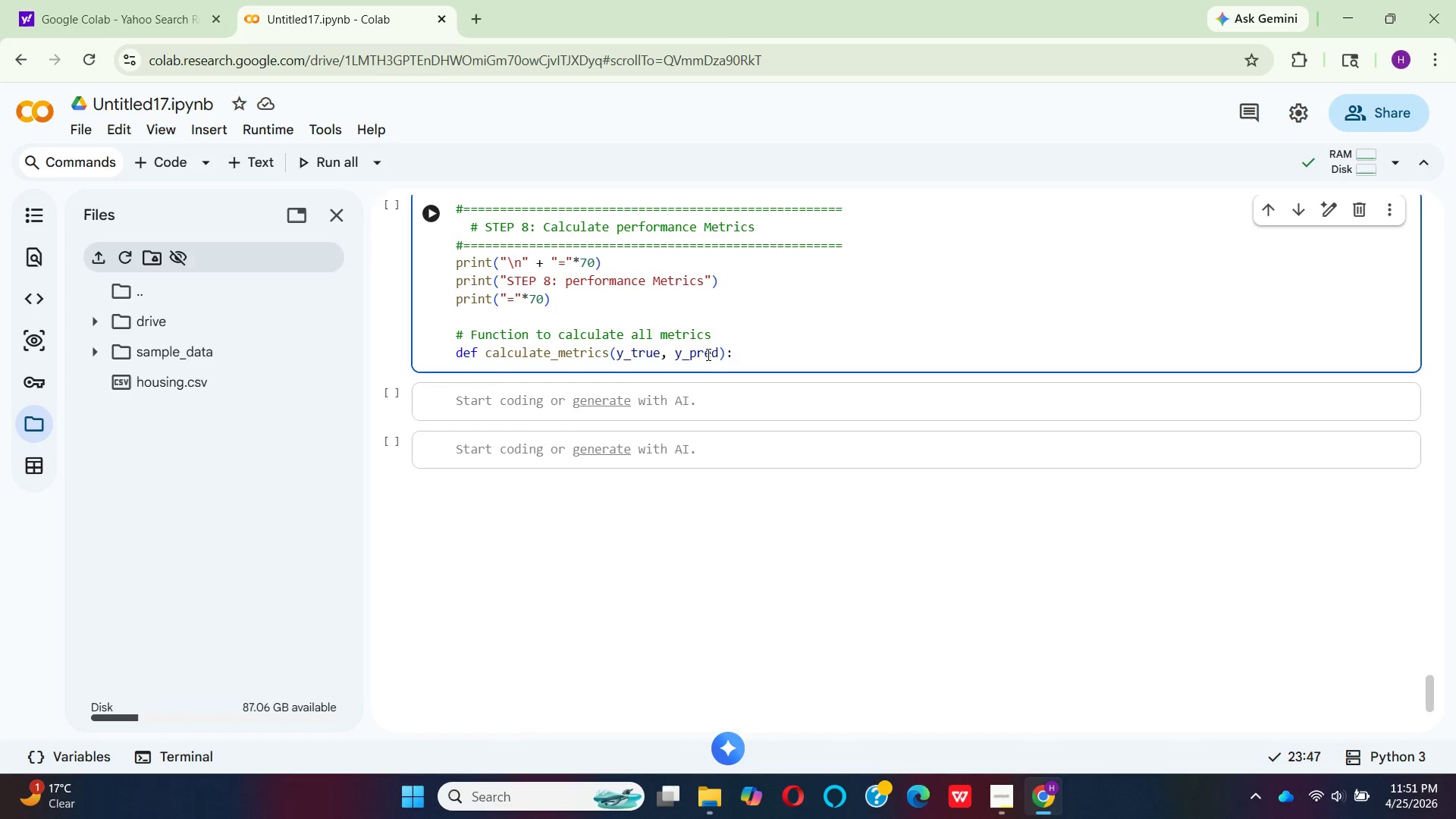 
left_click([719, 351])
 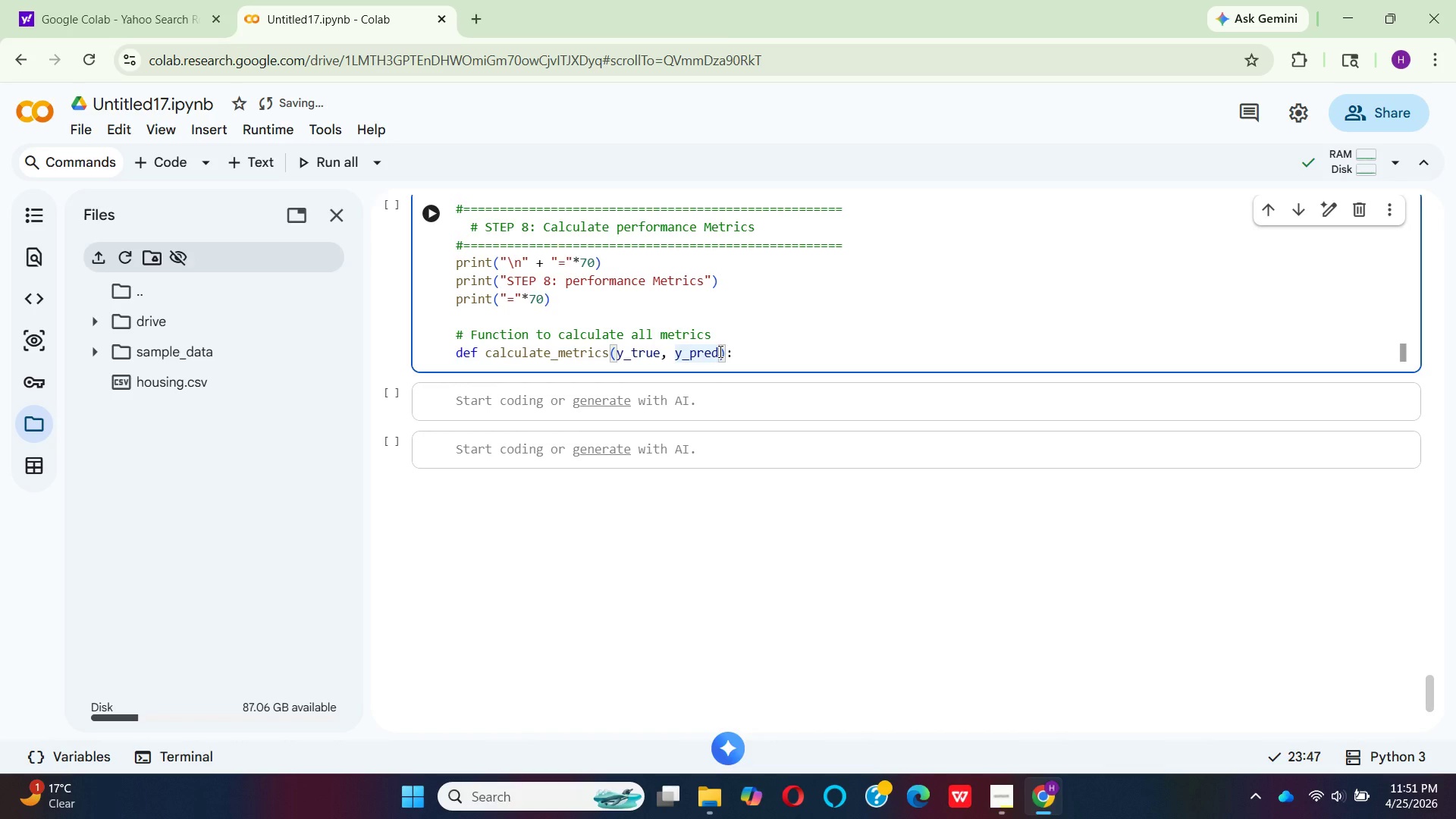 
type(, model_name)
 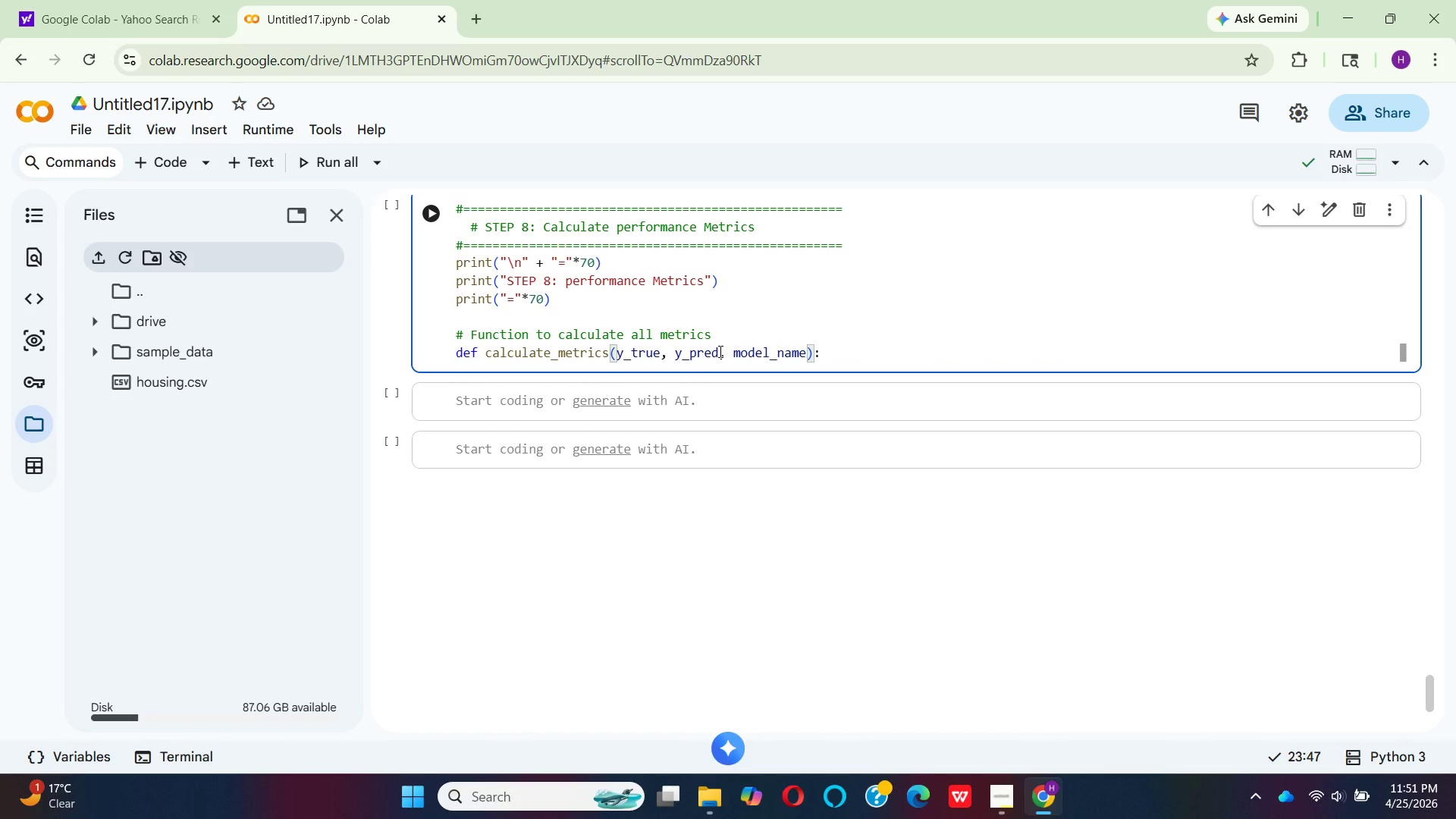 
key(ArrowRight)
 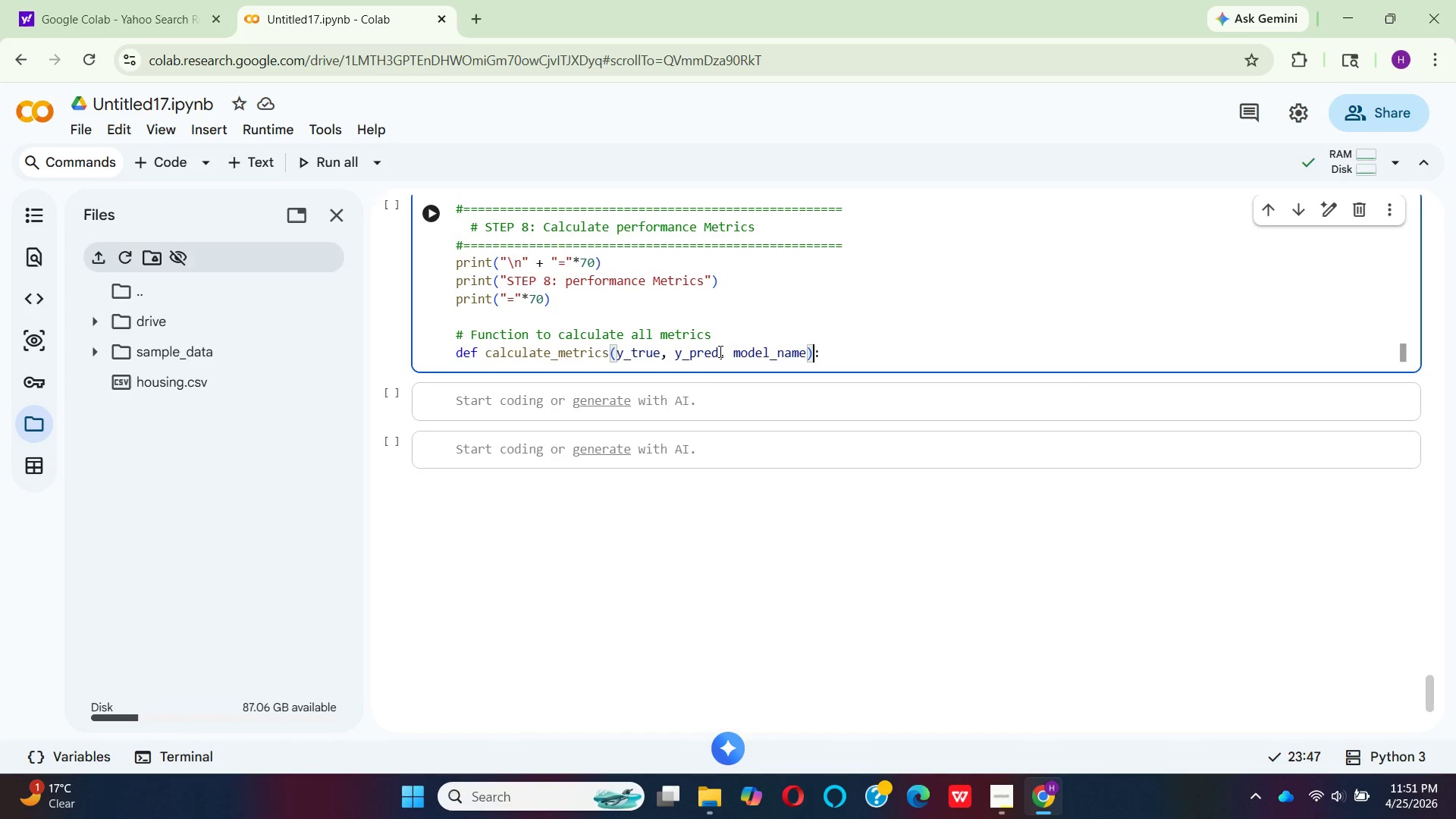 
key(ArrowRight)
 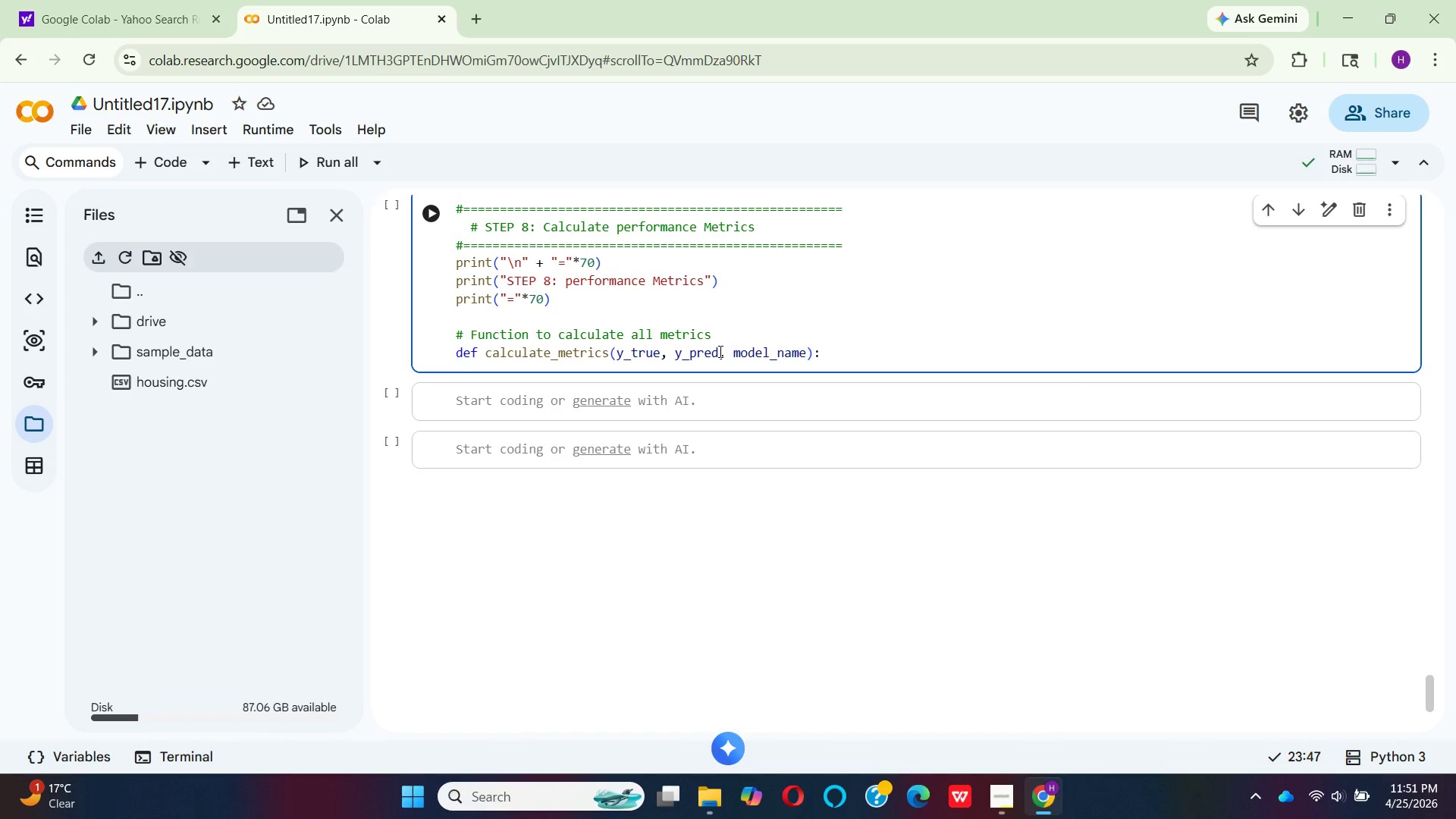 
key(Enter)
 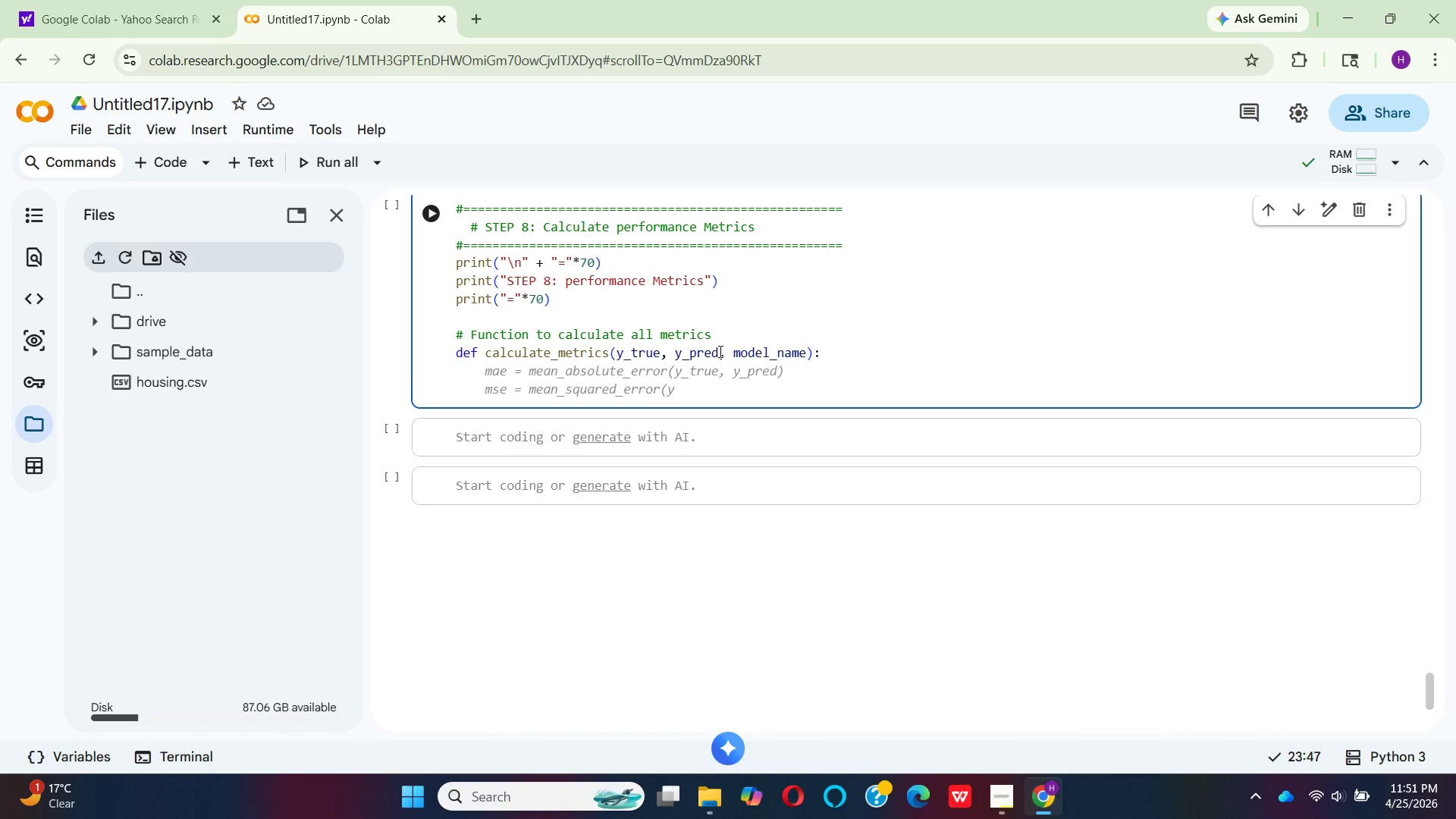 
key(Space)
 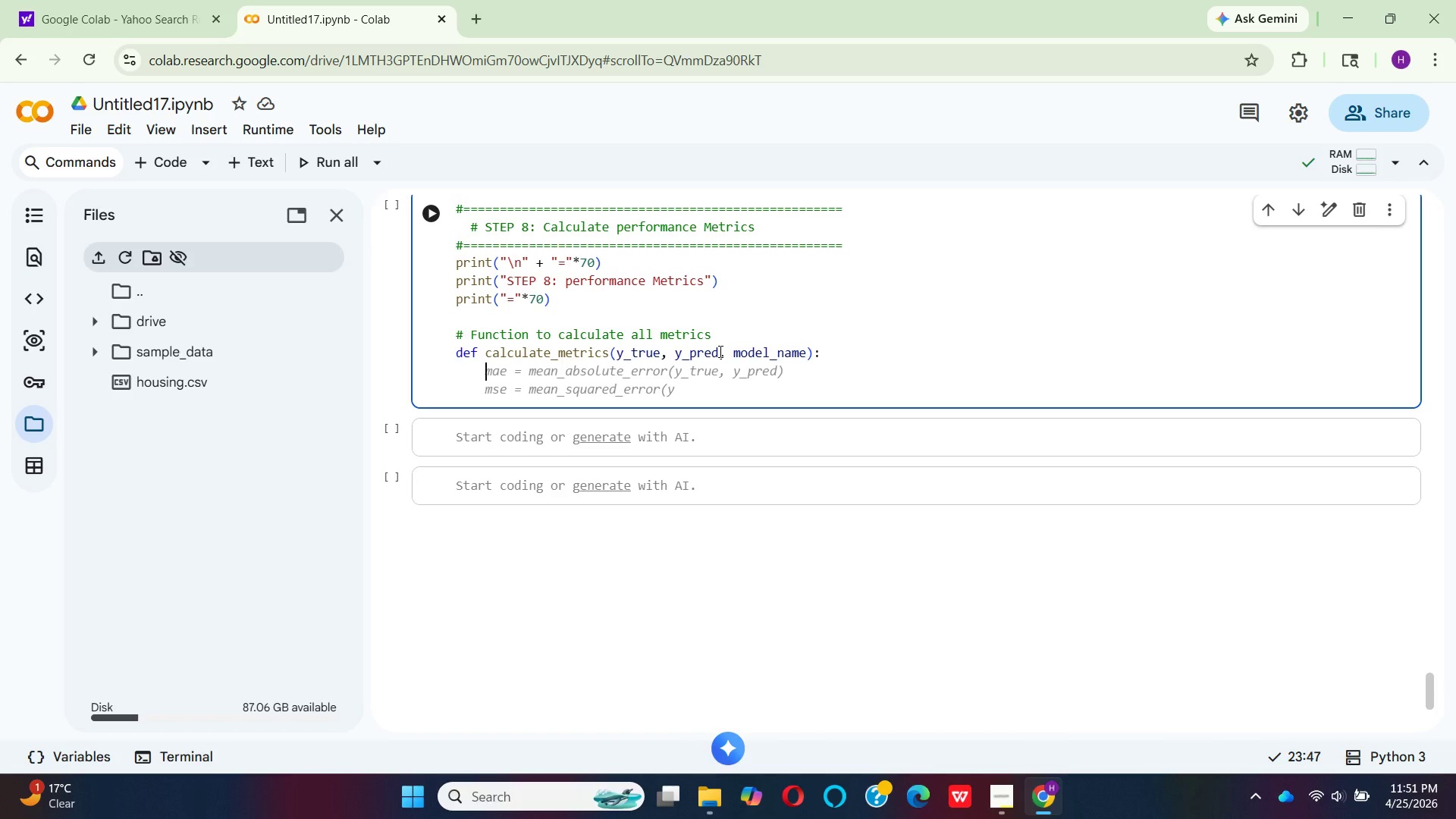 
key(Space)
 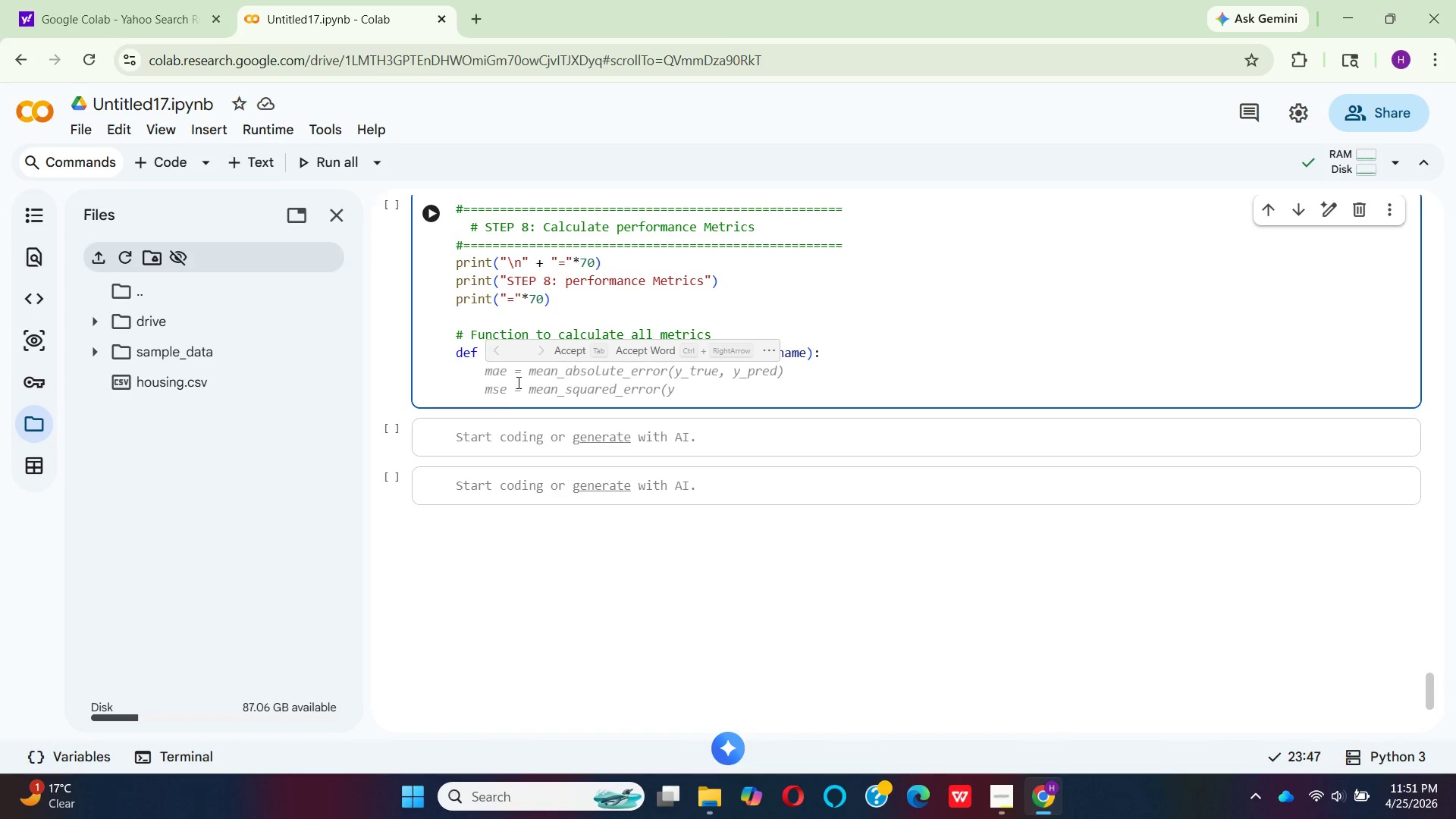 
left_click([572, 347])
 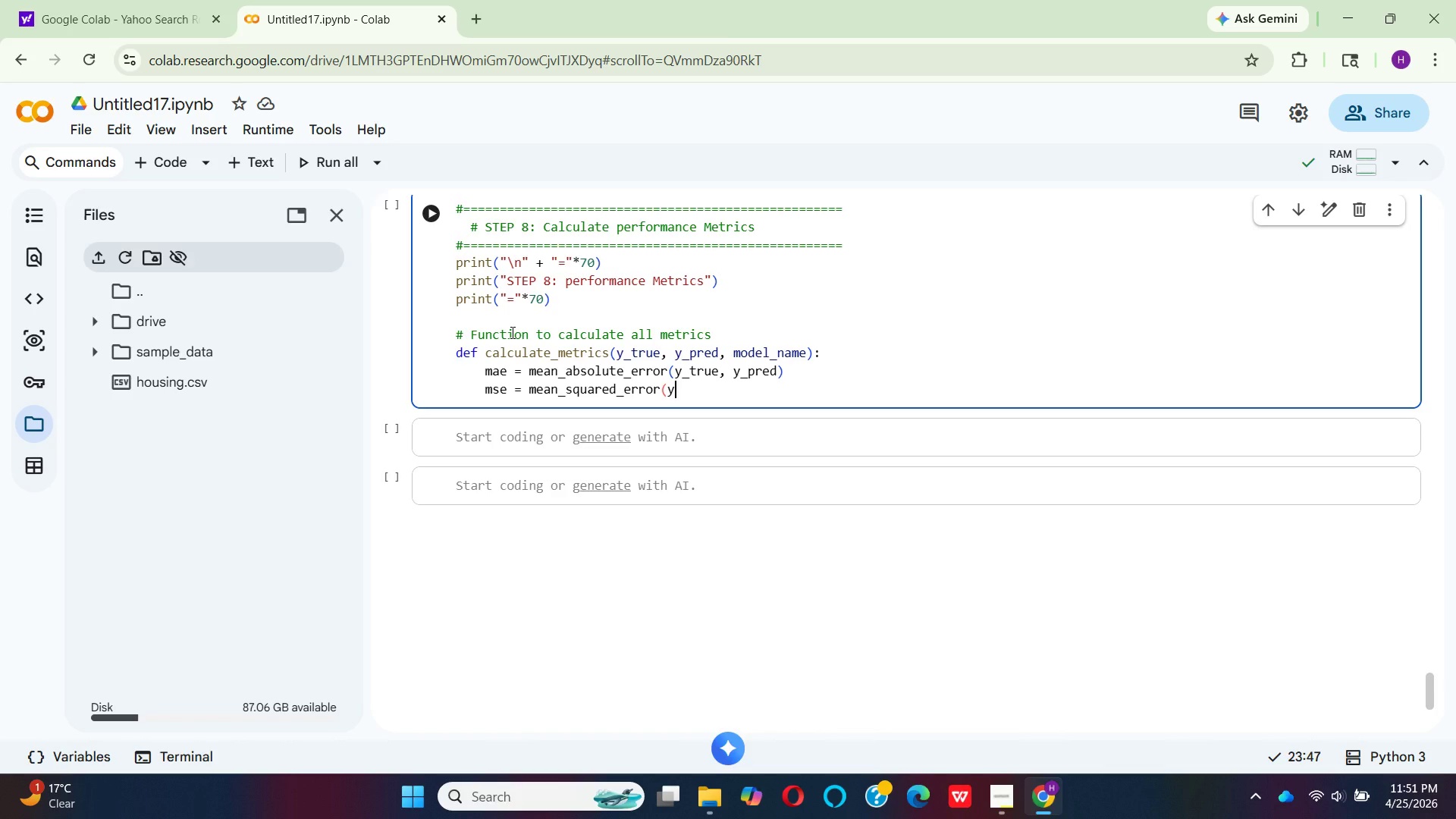 
wait(8.36)
 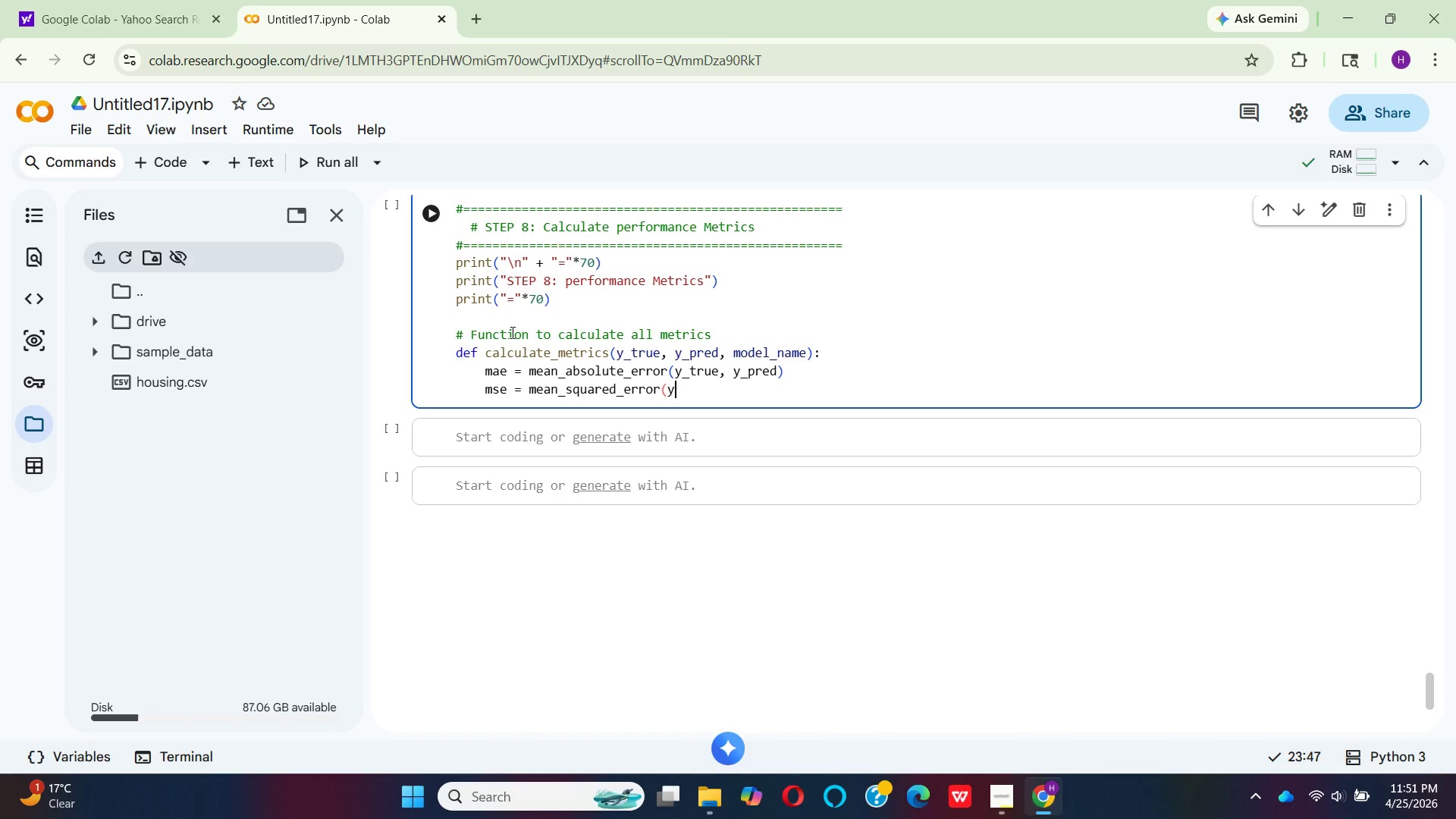 
left_click([965, 735])